 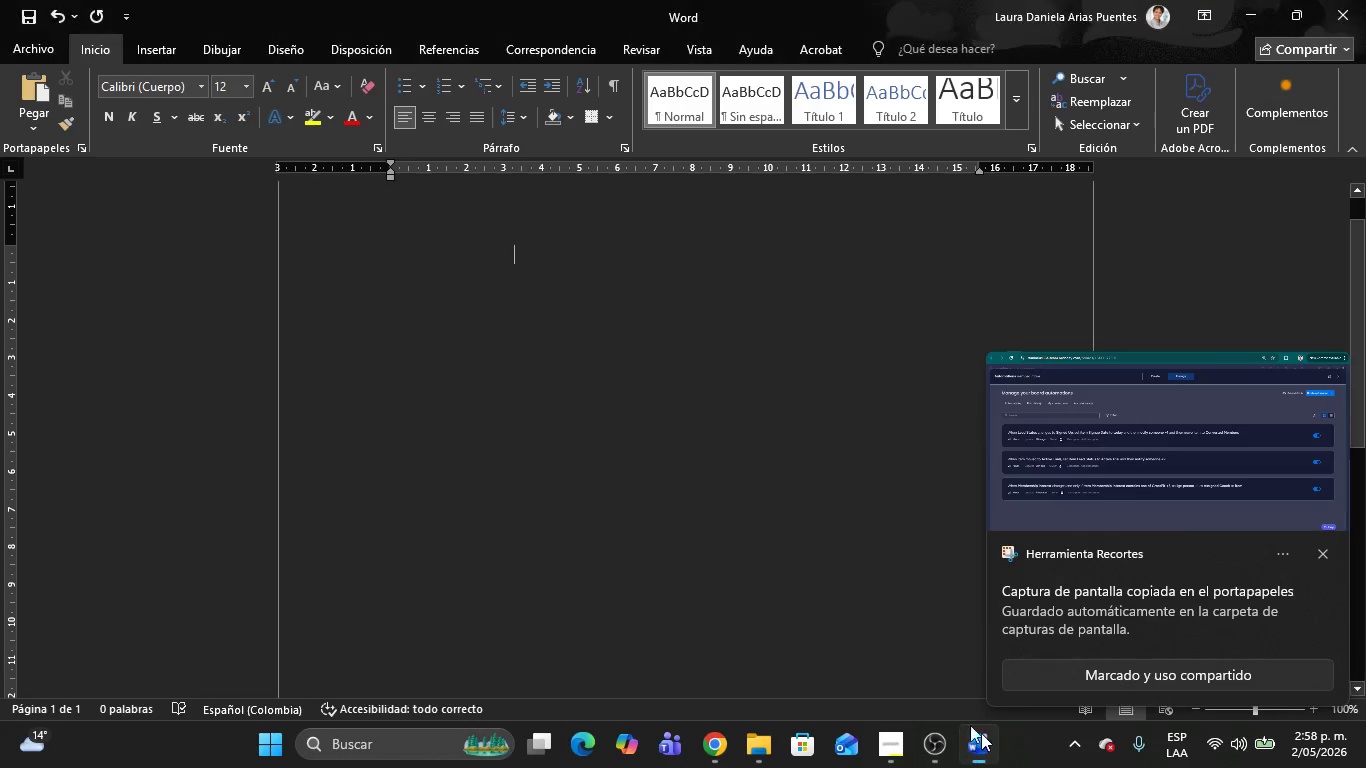 
key(Control+V)
 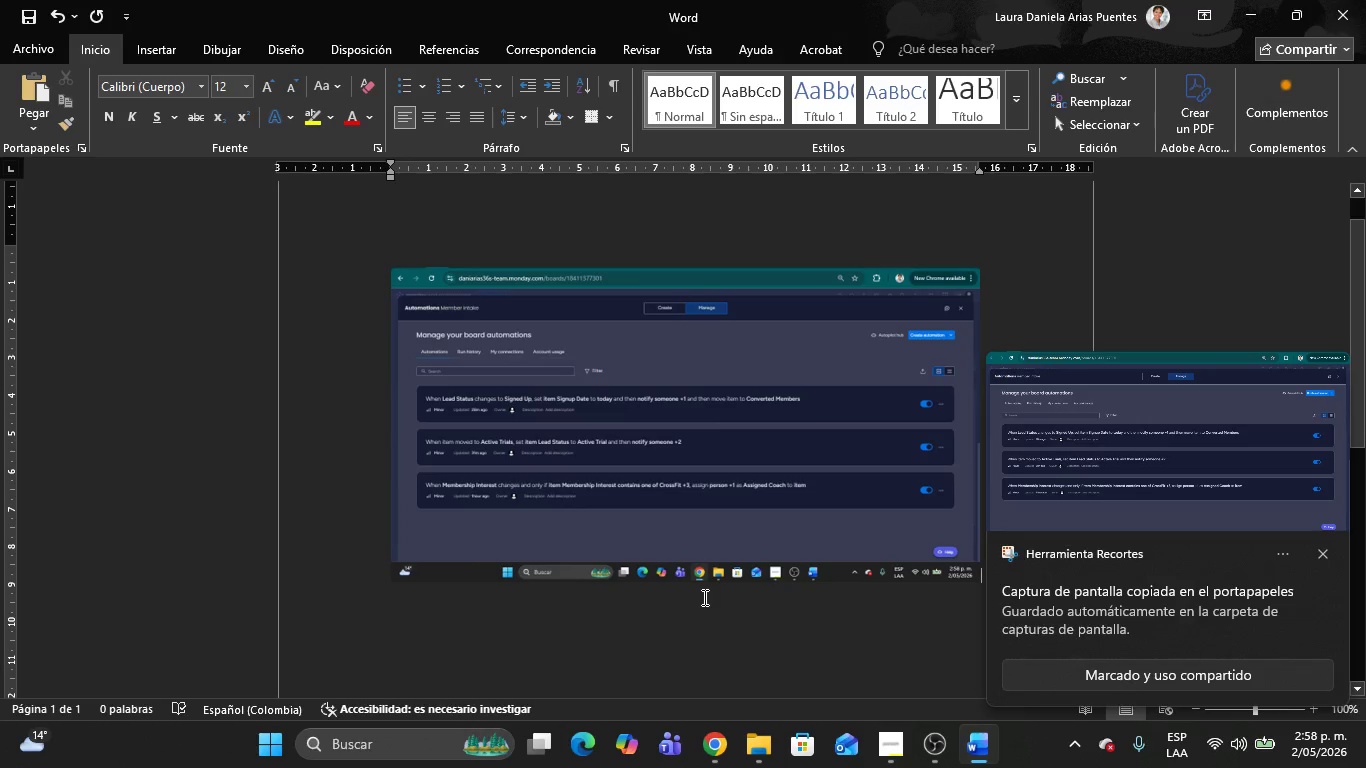 
key(Alt+AltLeft)
 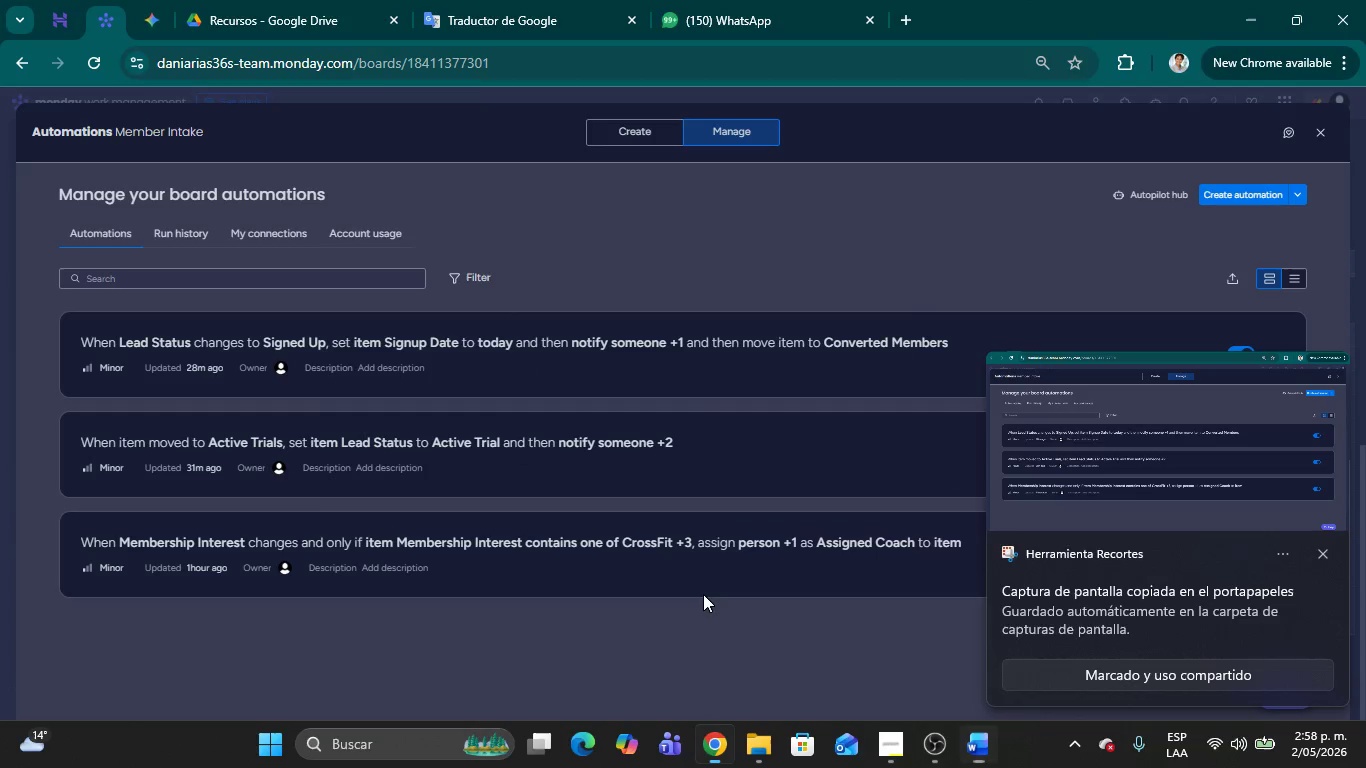 
key(Alt+Tab)
 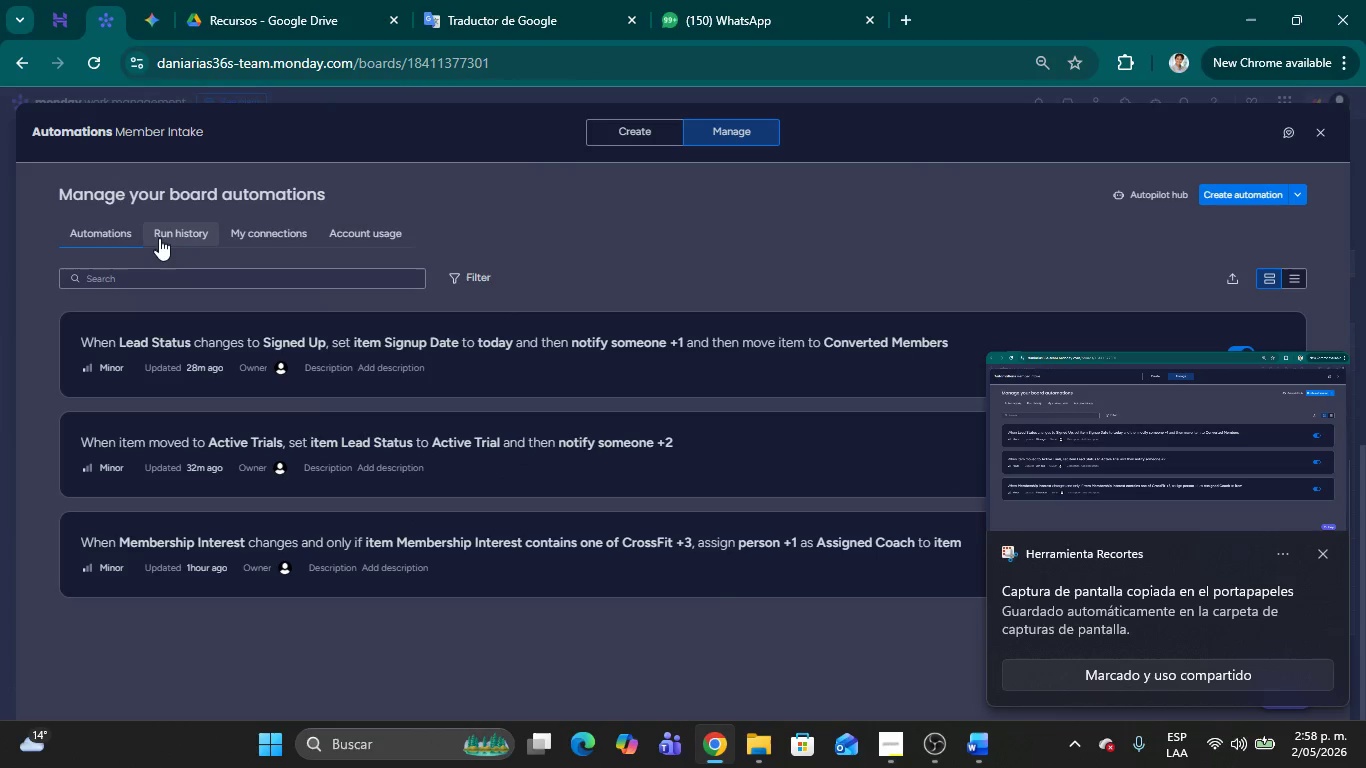 
left_click([158, 240])
 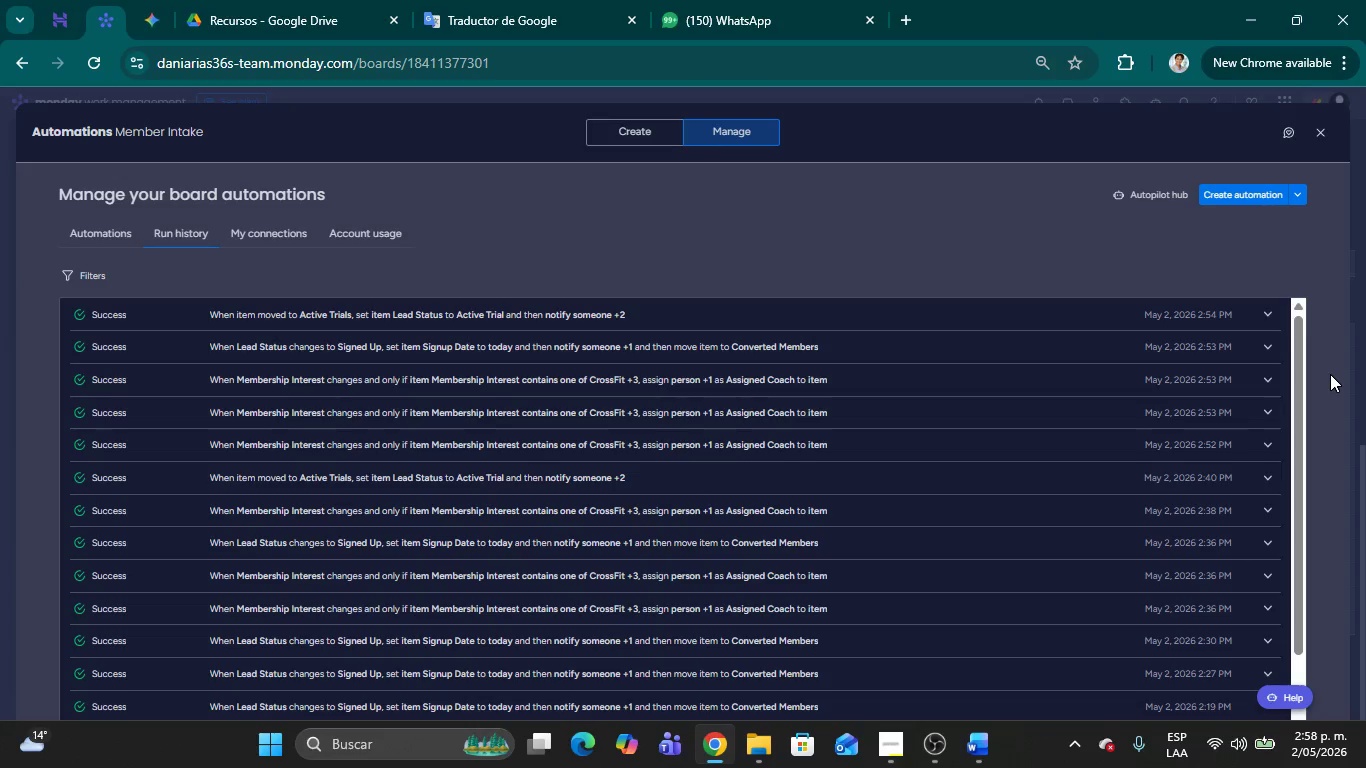 
wait(8.39)
 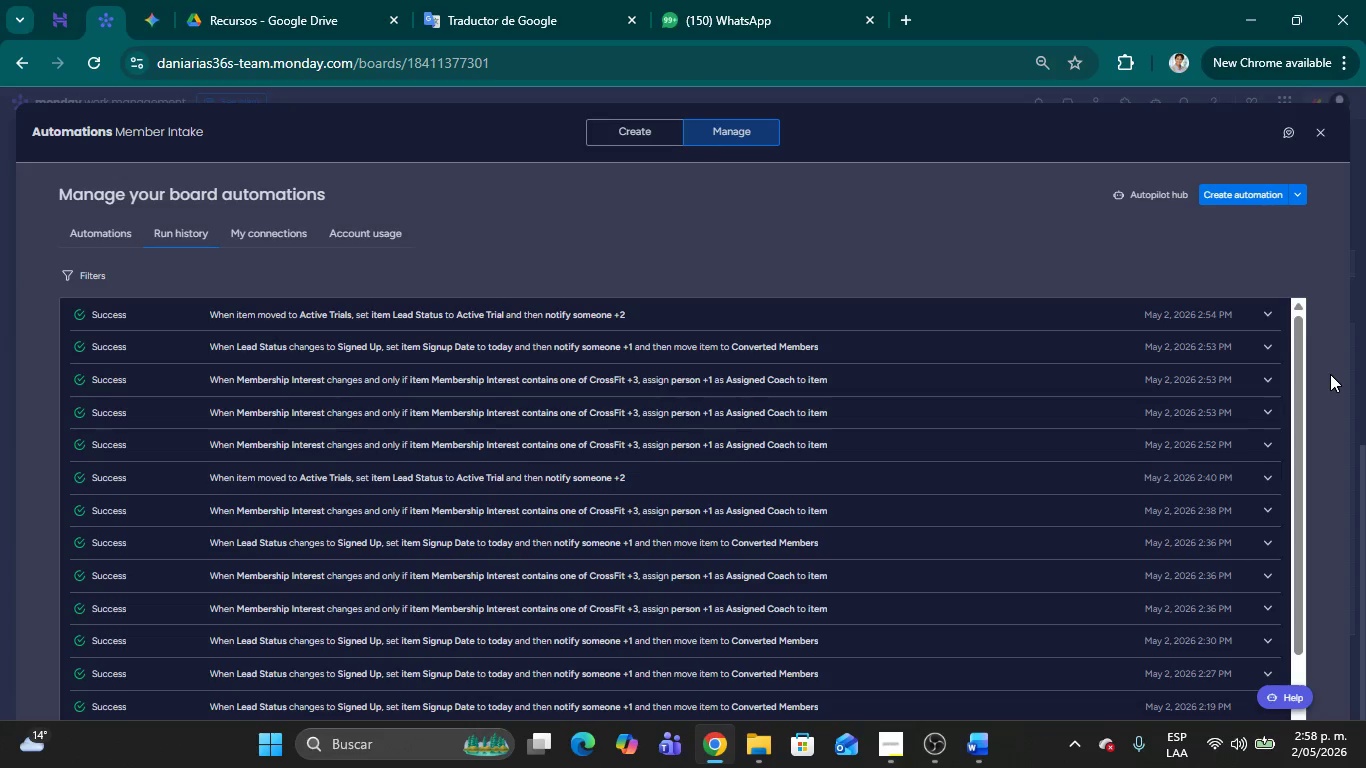 
left_click([1320, 122])
 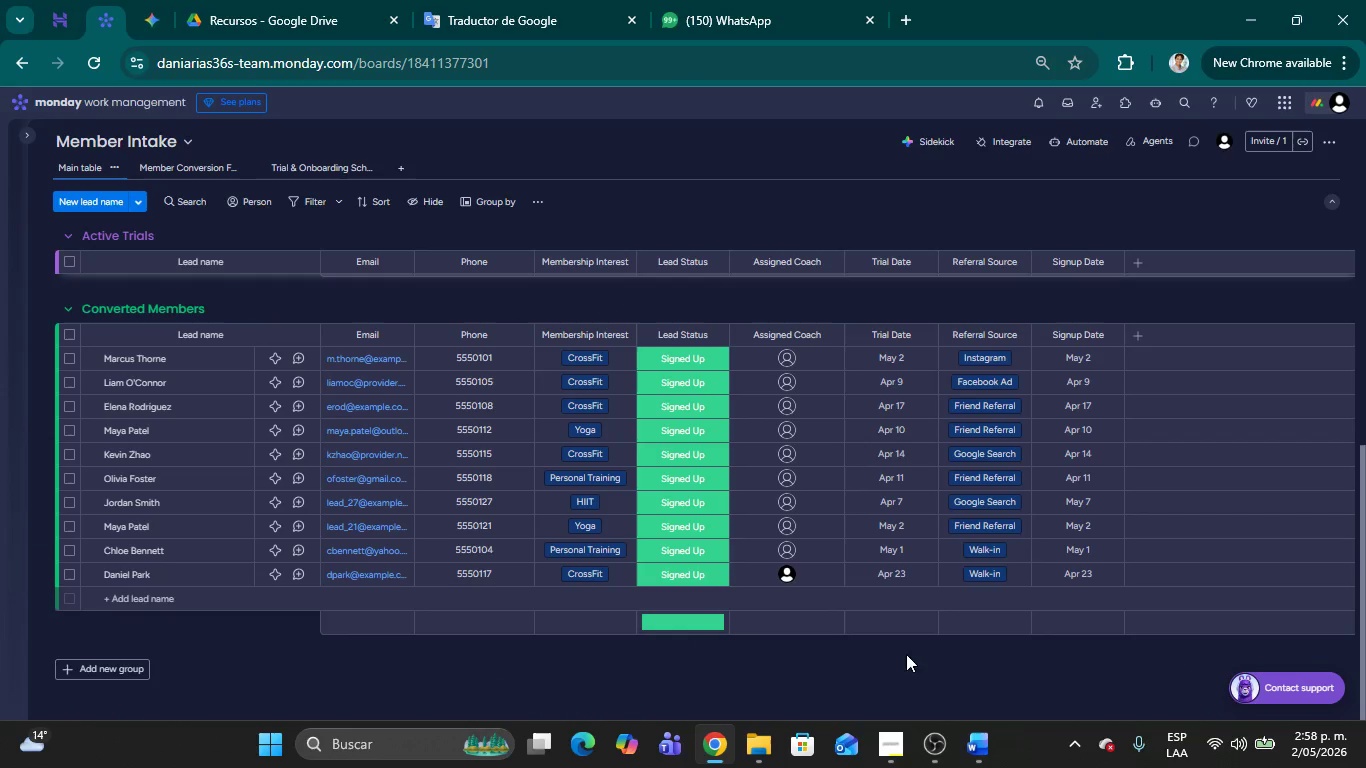 
left_click([975, 742])
 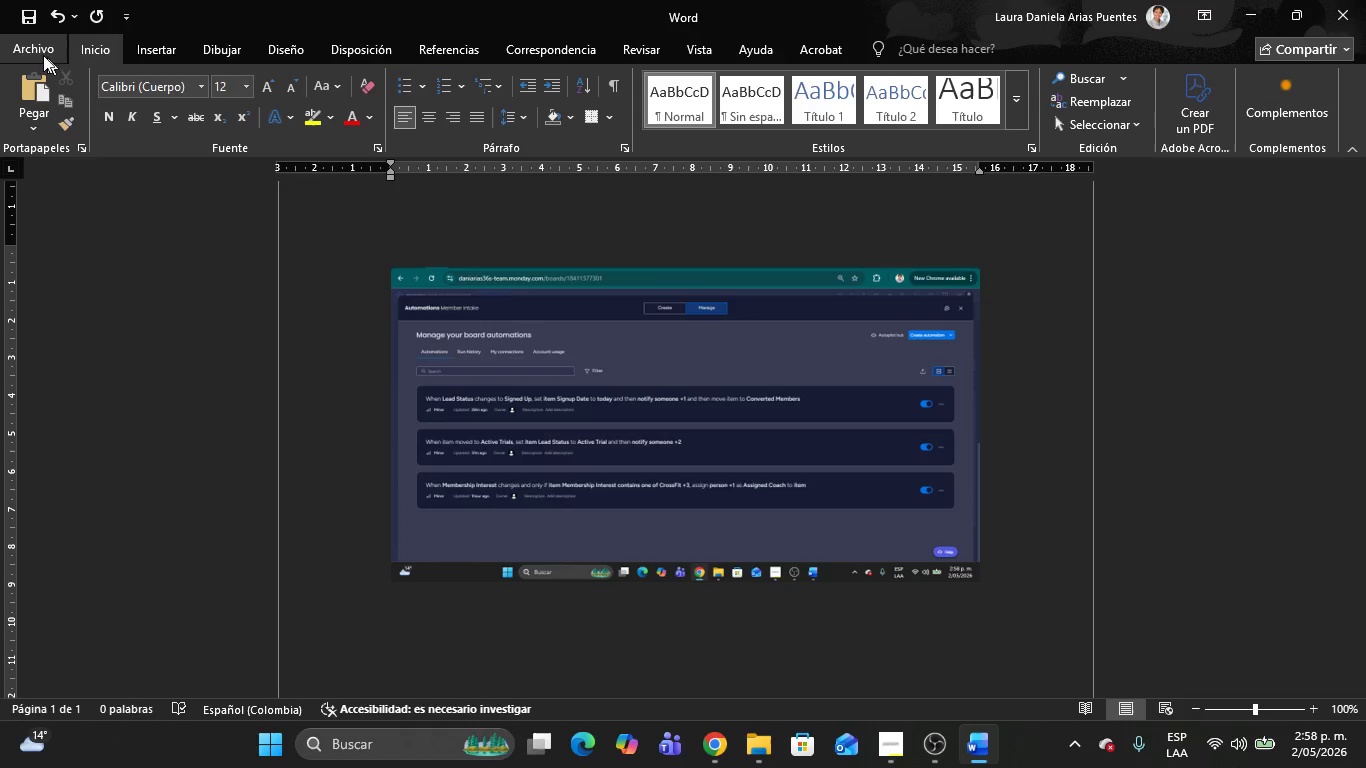 
left_click([35, 51])
 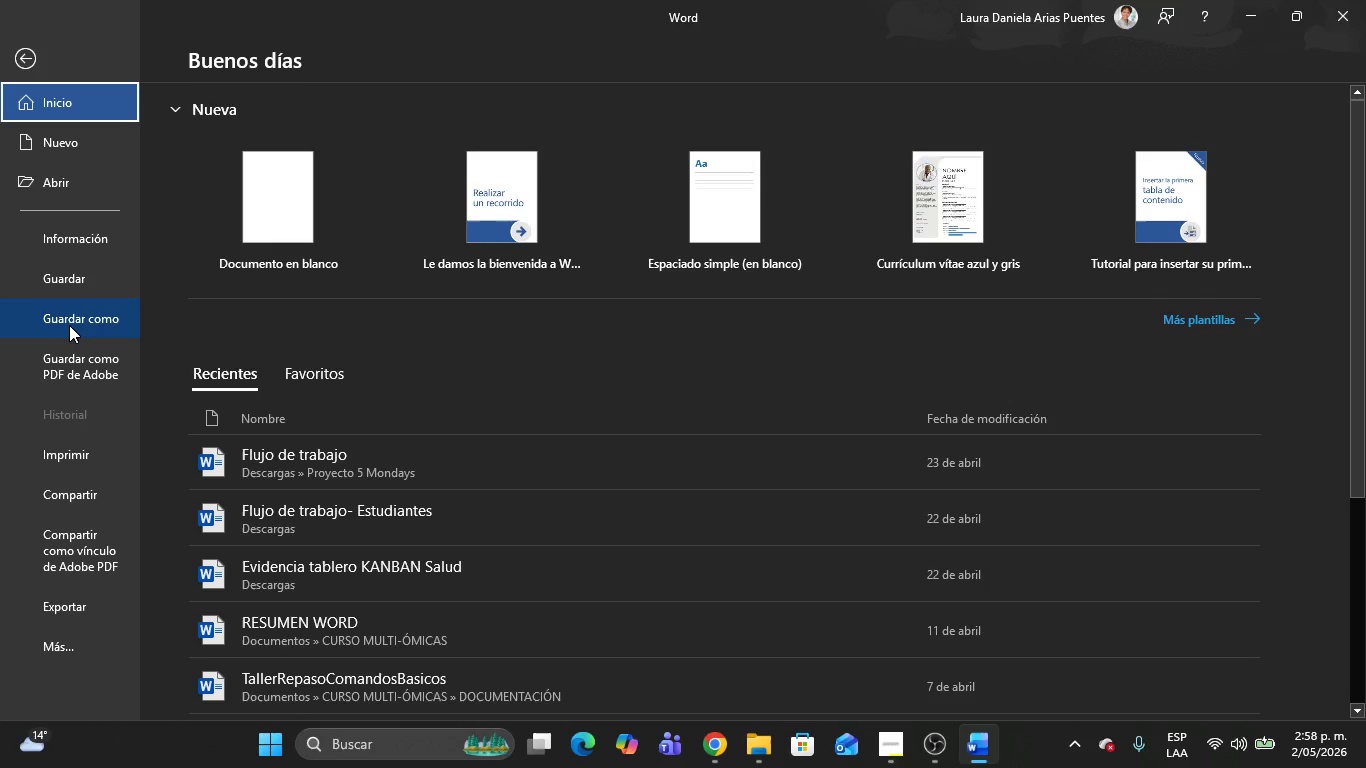 
left_click([69, 325])
 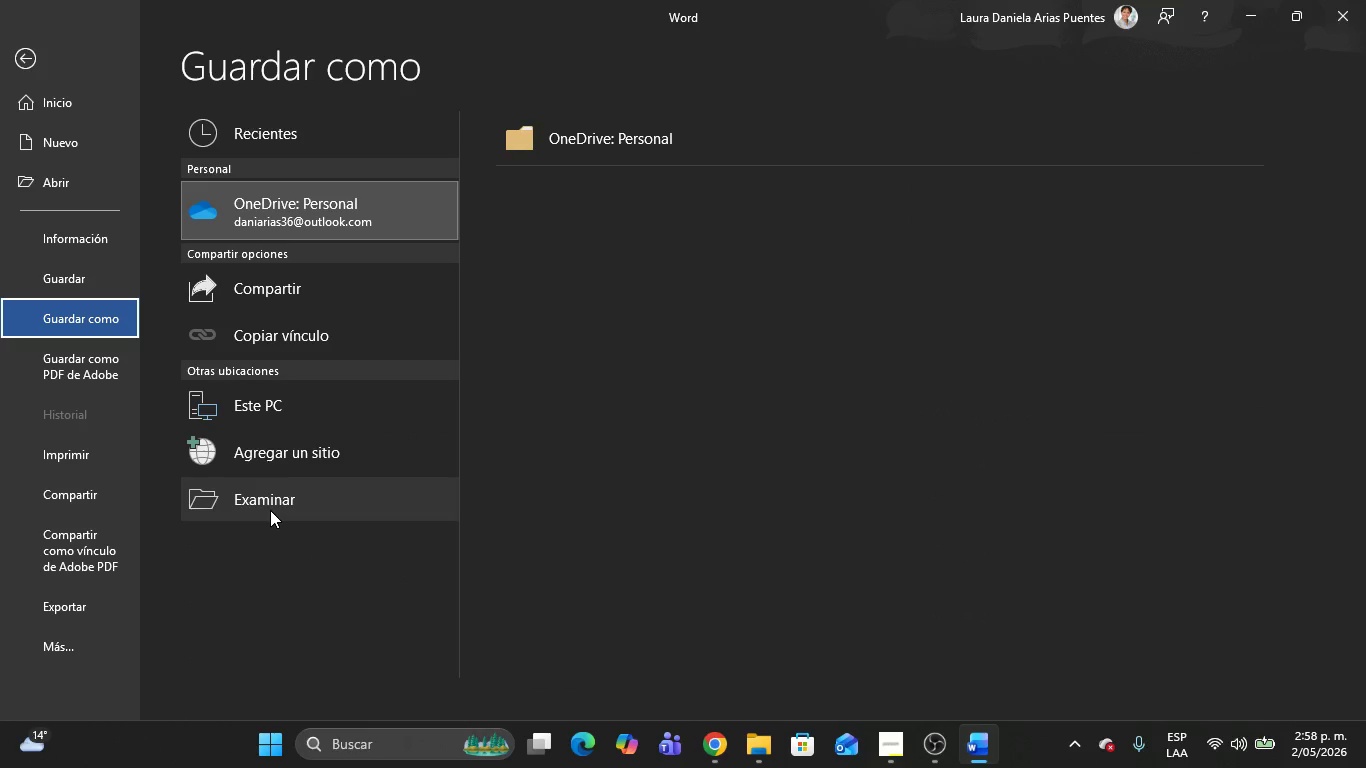 
left_click([270, 510])
 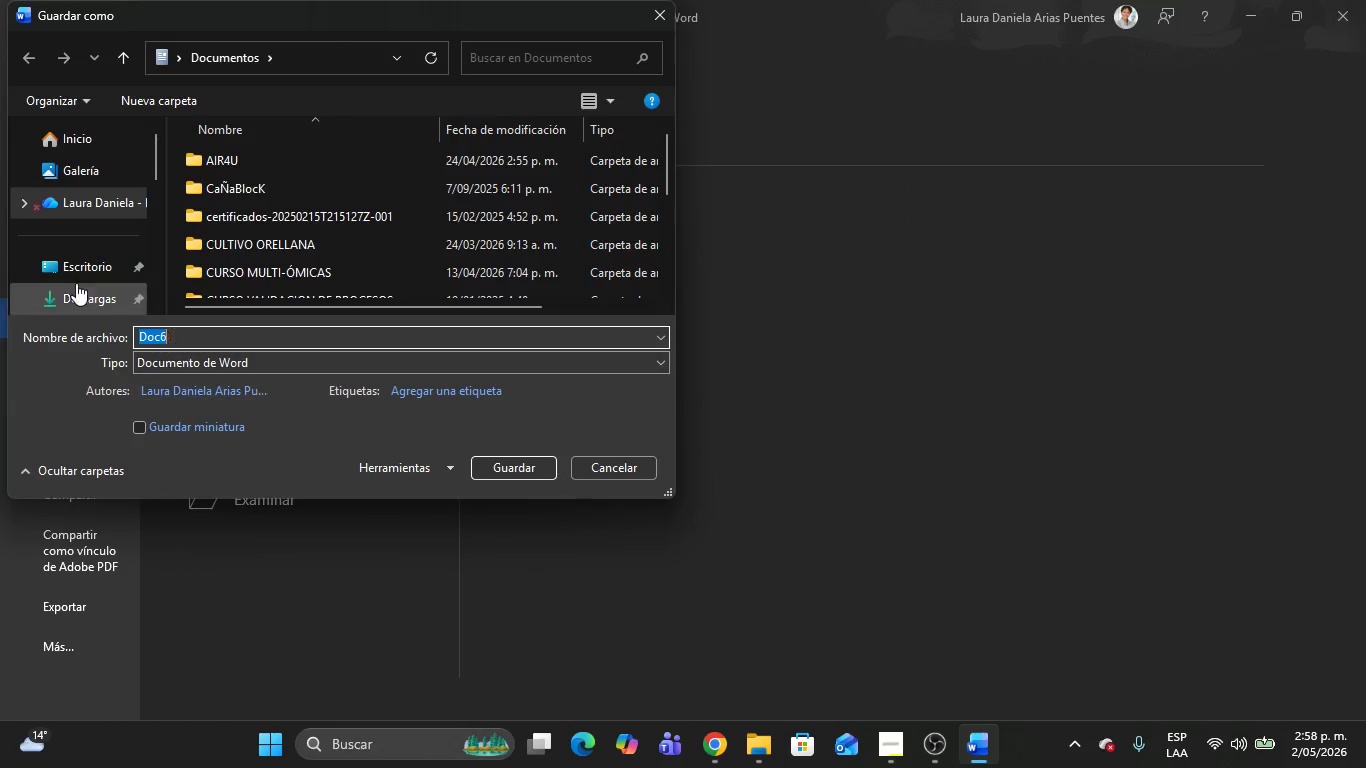 
left_click([70, 297])
 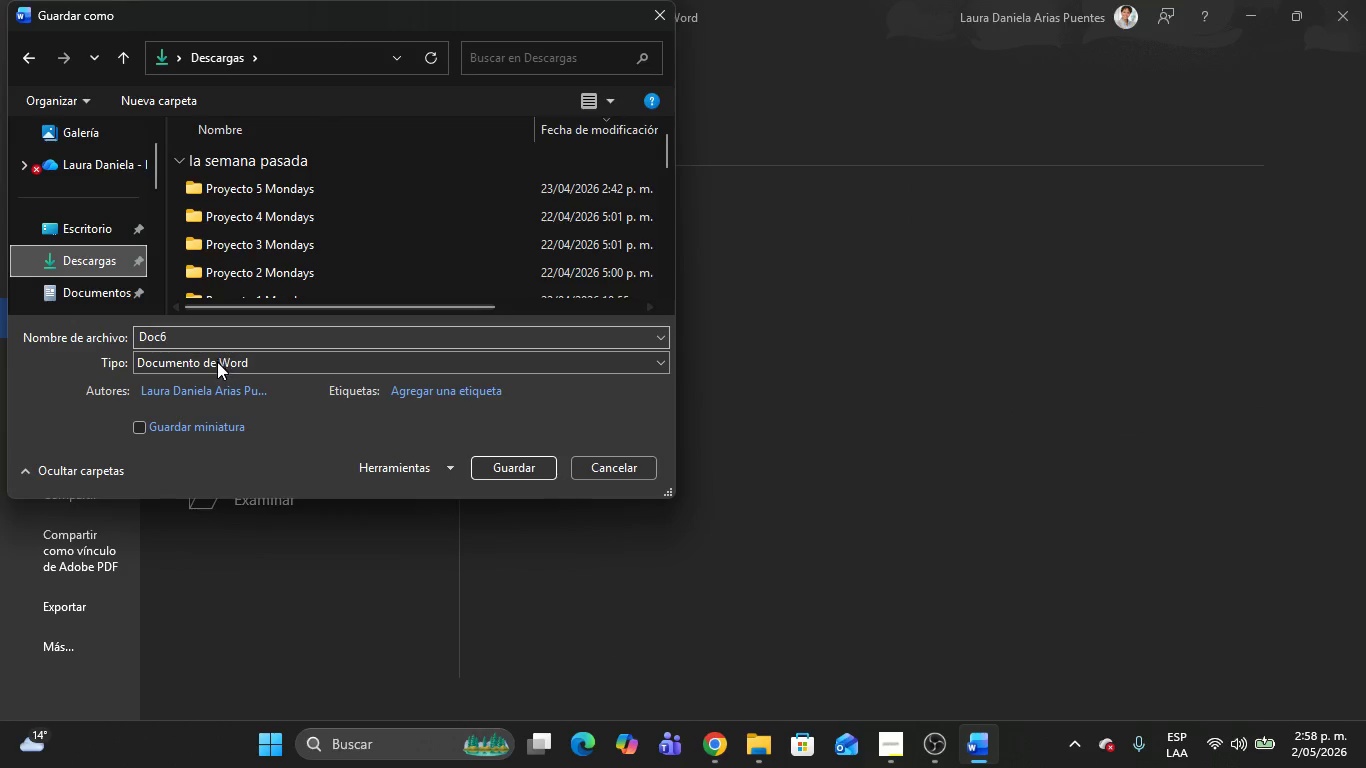 
left_click([212, 368])
 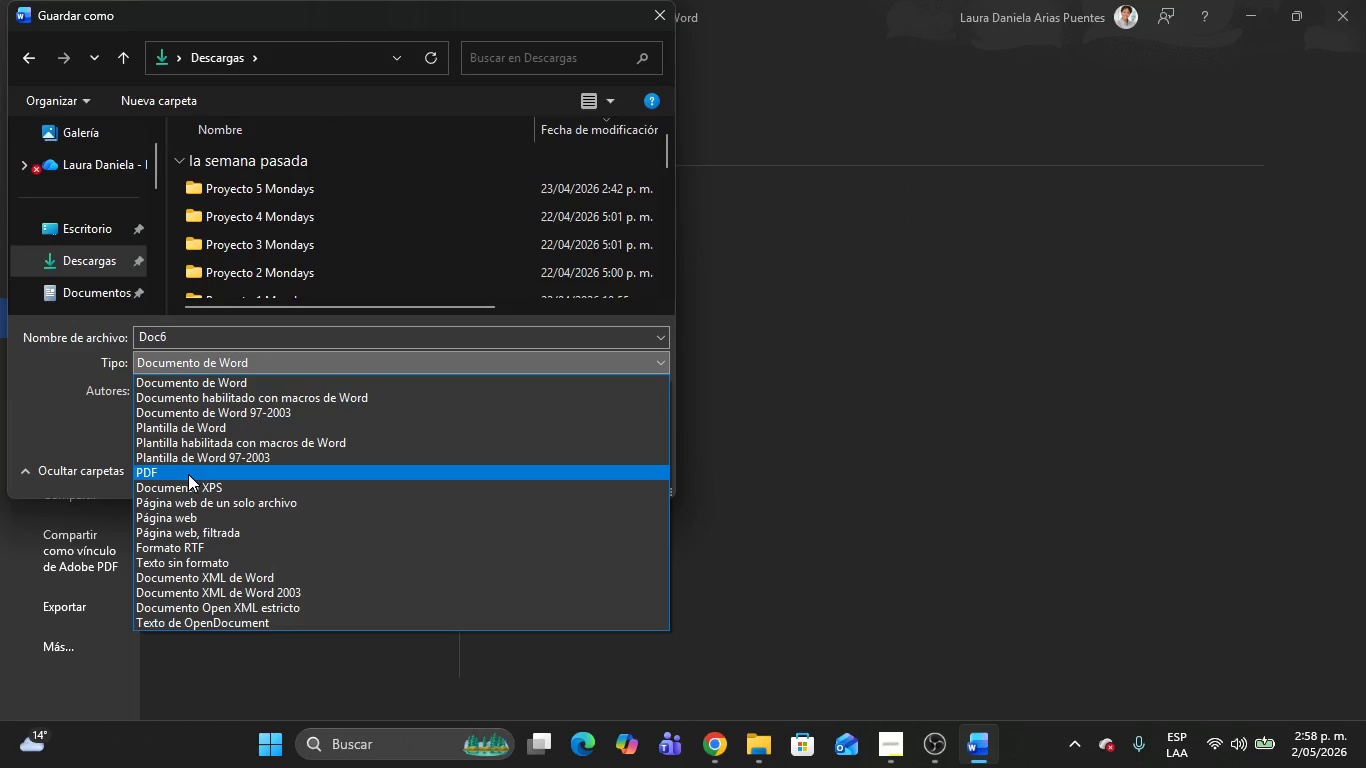 
left_click([188, 474])
 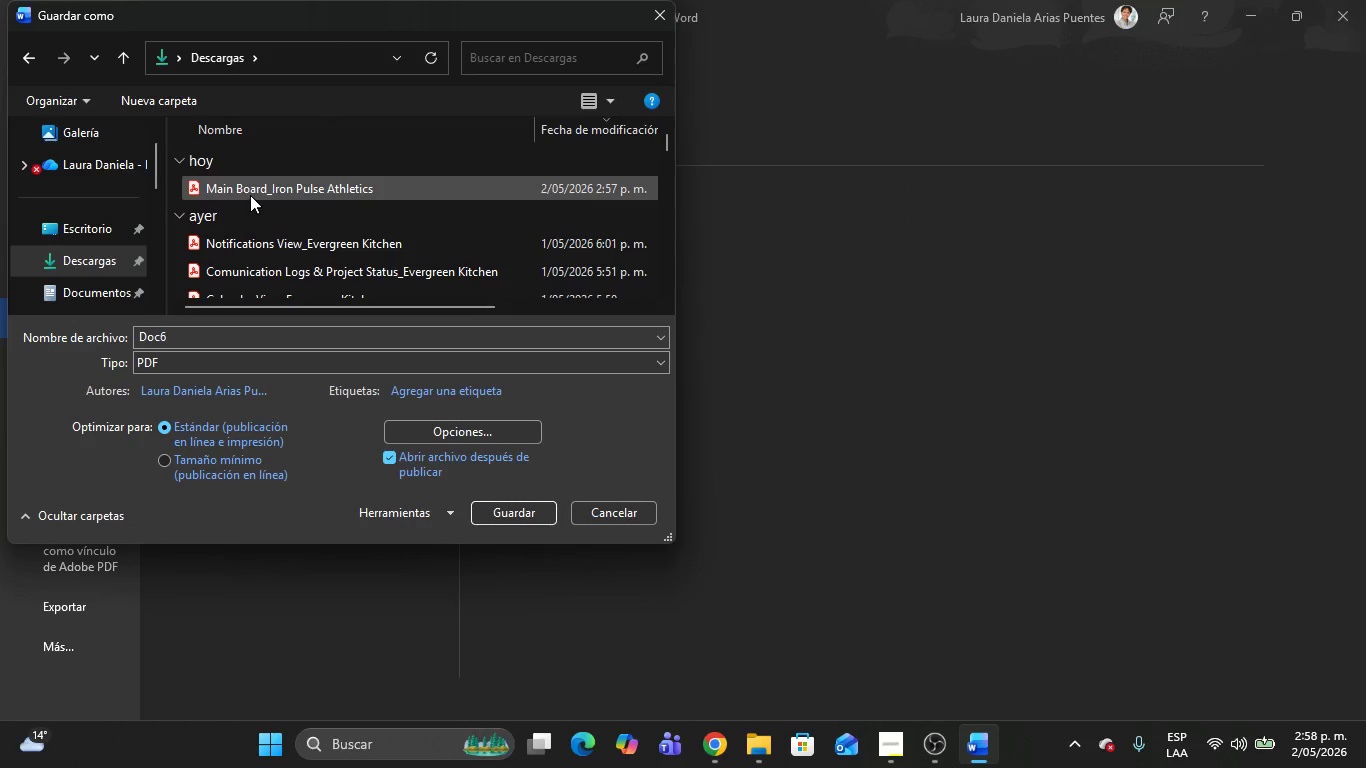 
left_click([250, 193])
 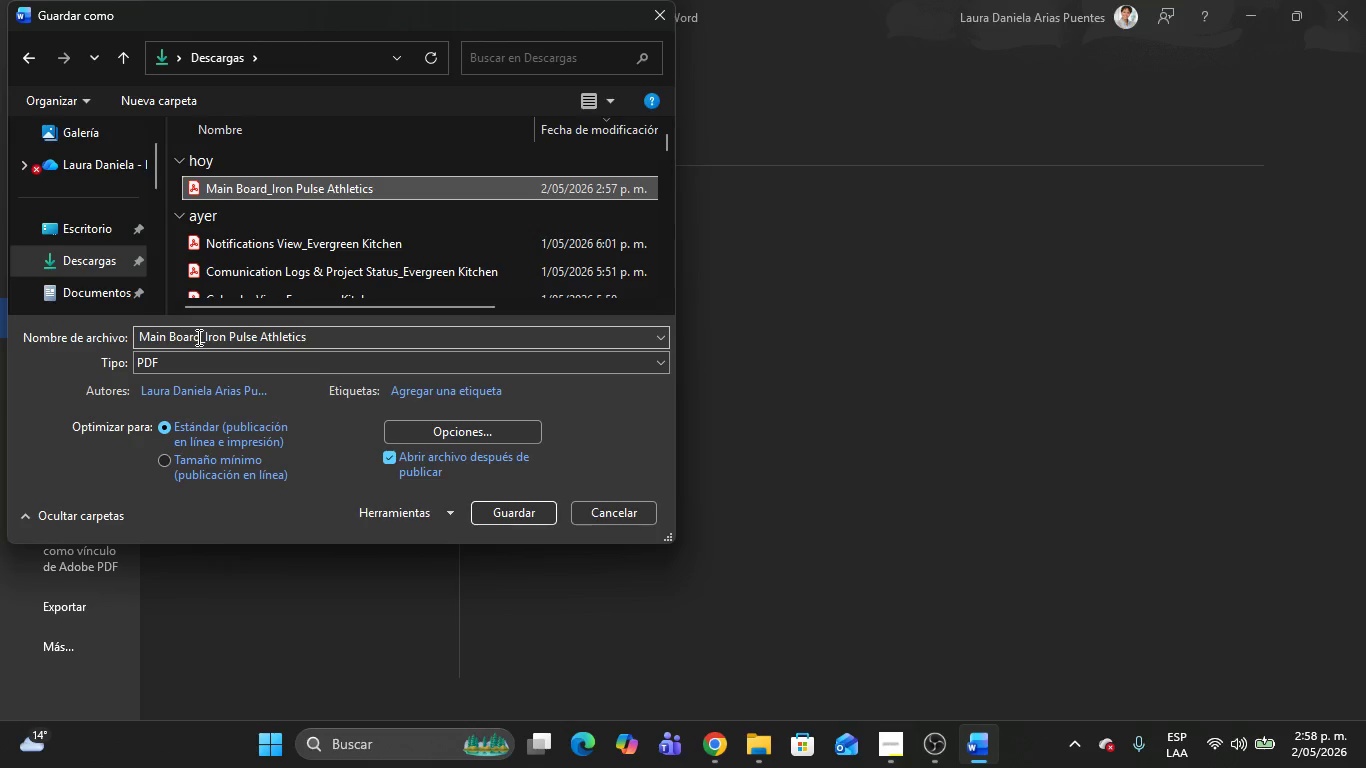 
left_click_drag(start_coordinate=[199, 336], to_coordinate=[165, 336])
 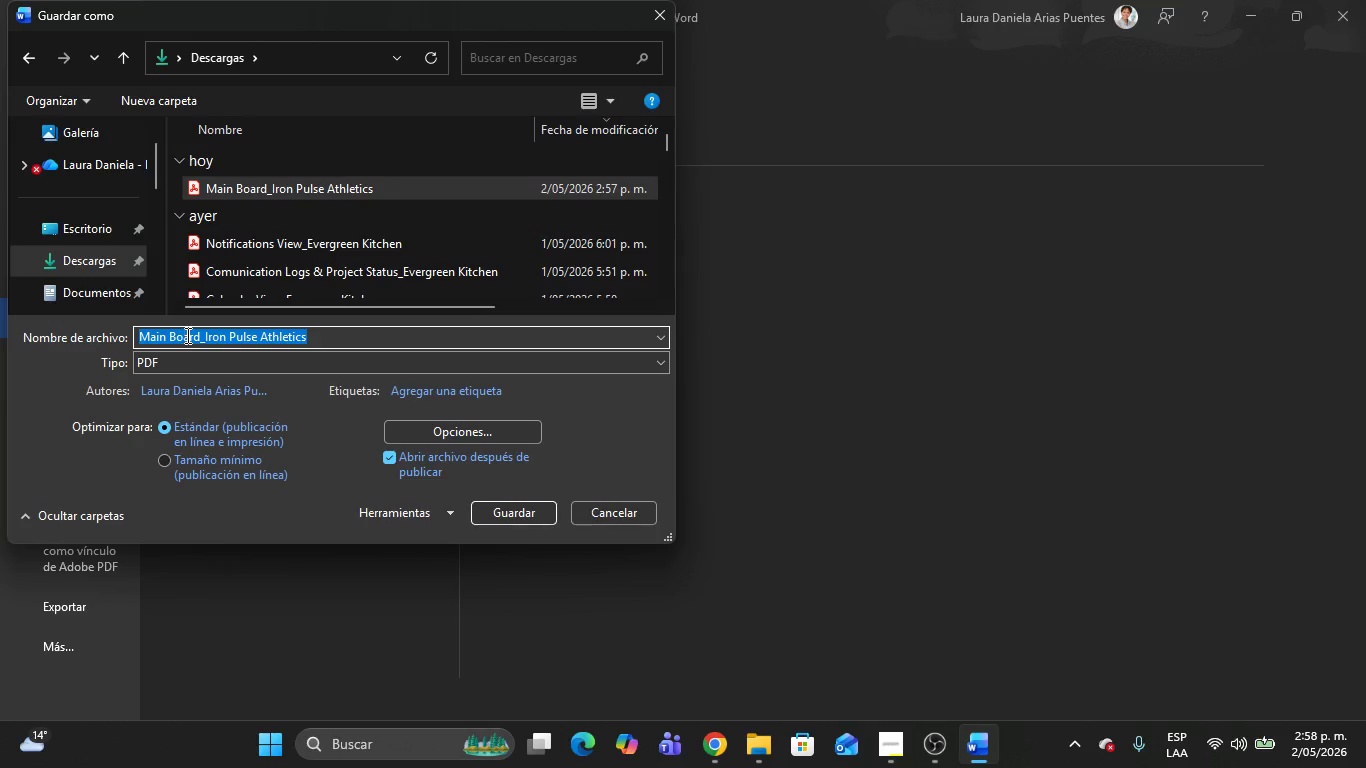 
left_click([186, 335])
 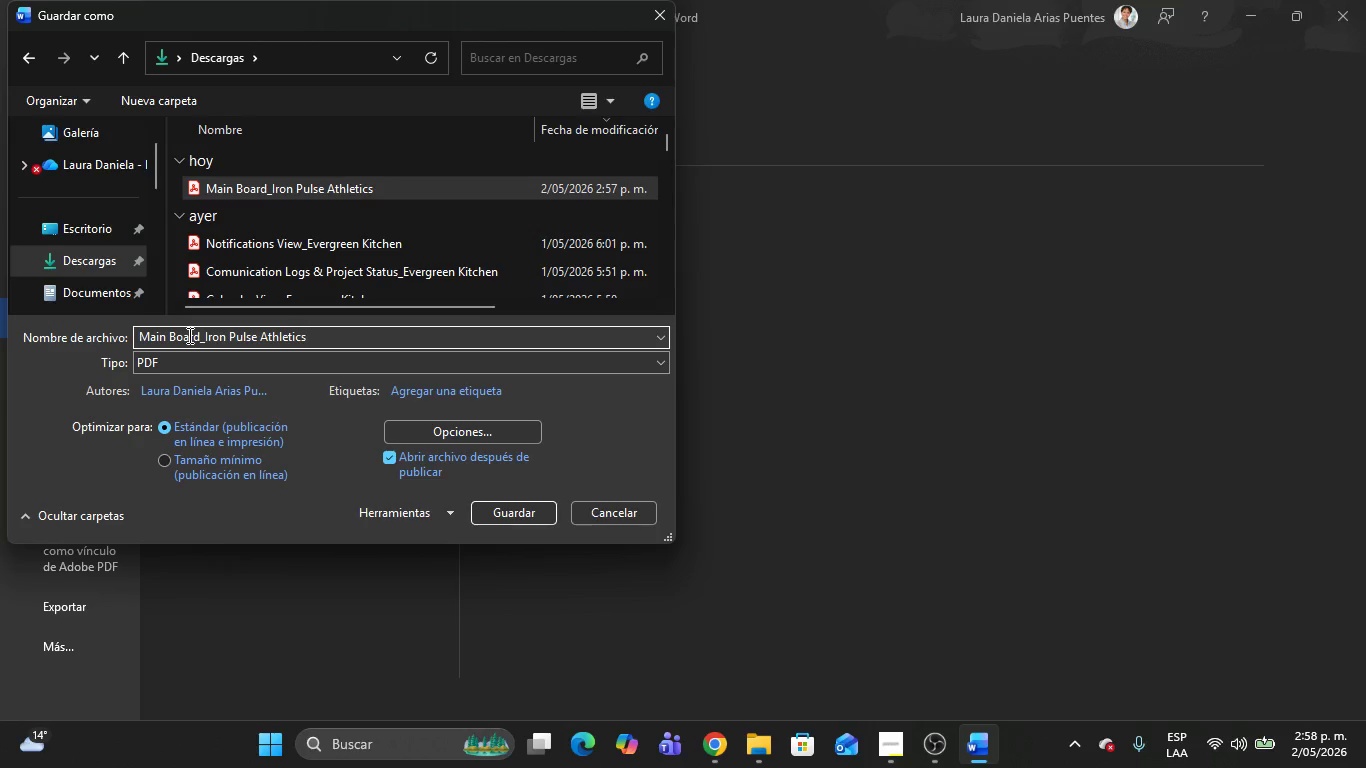 
key(Backspace)
type([Delete][Delete])
key(Backspace)
key(Backspace)
key(Backspace)
key(Backspace)
key(Backspace)
key(Backspace)
key(Backspace)
key(Backspace)
type(Automation)
 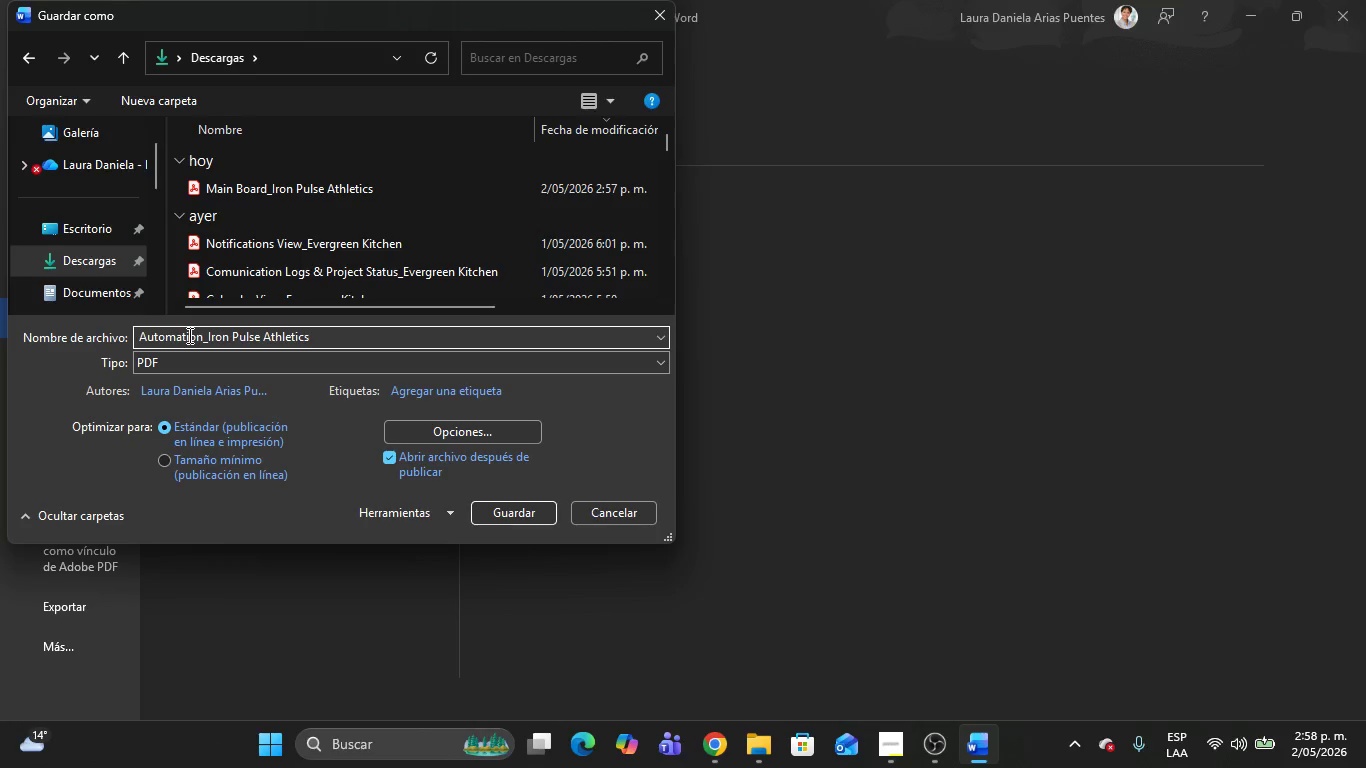 
type( Set)
 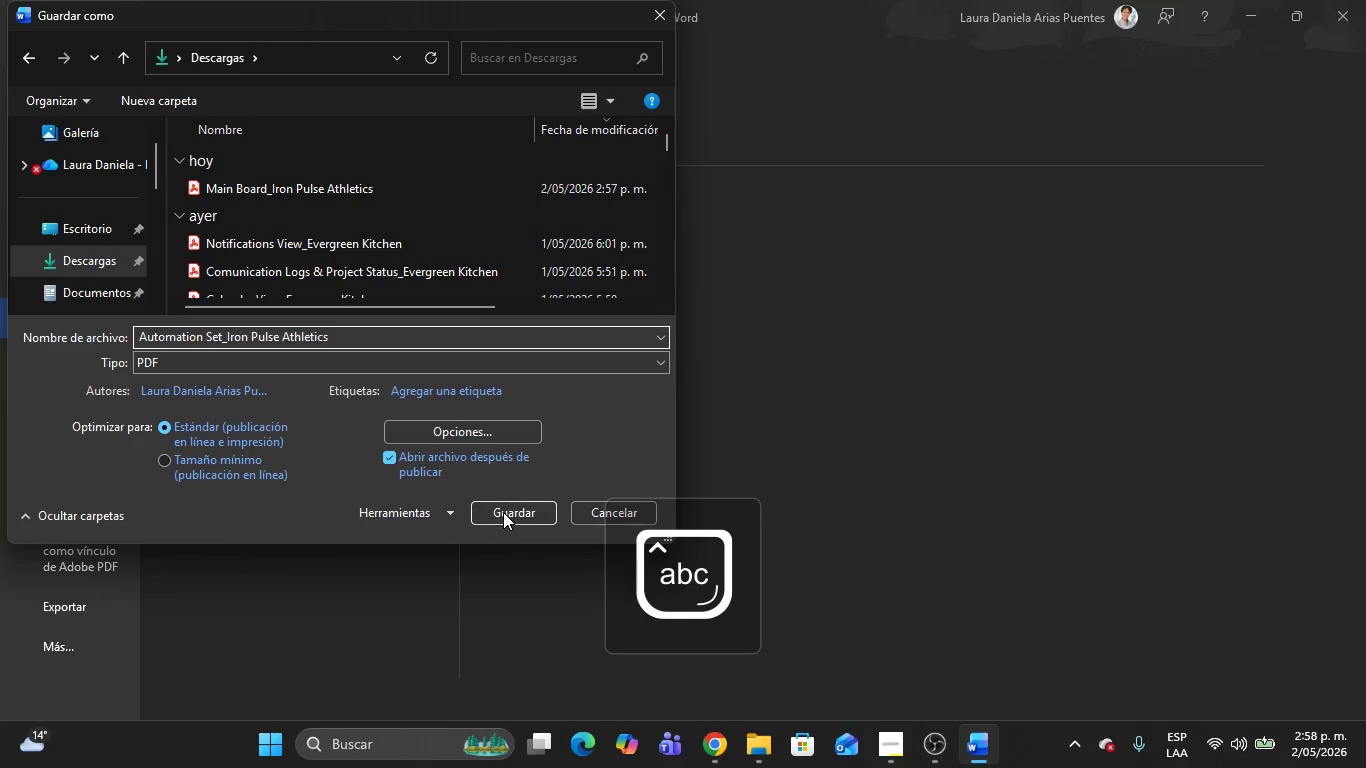 
left_click([521, 515])
 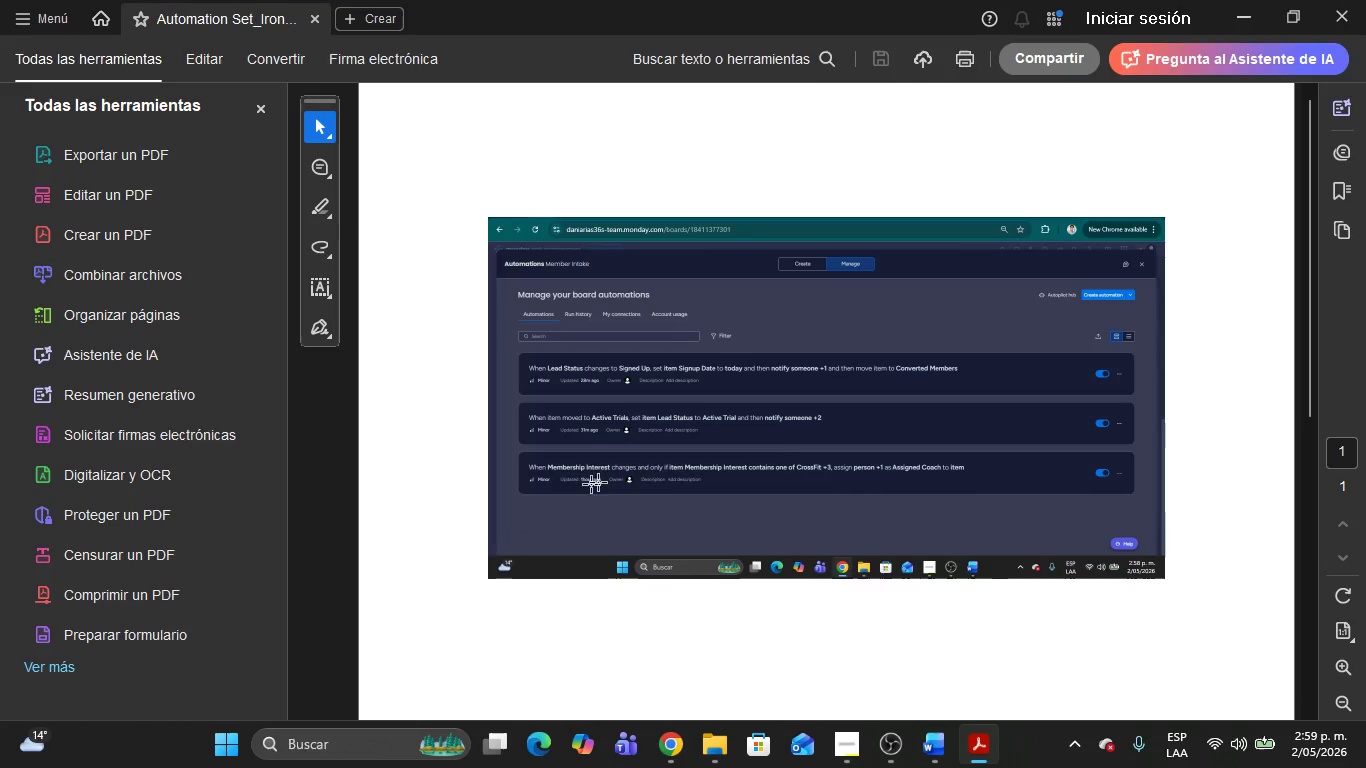 
left_click([1365, 0])
 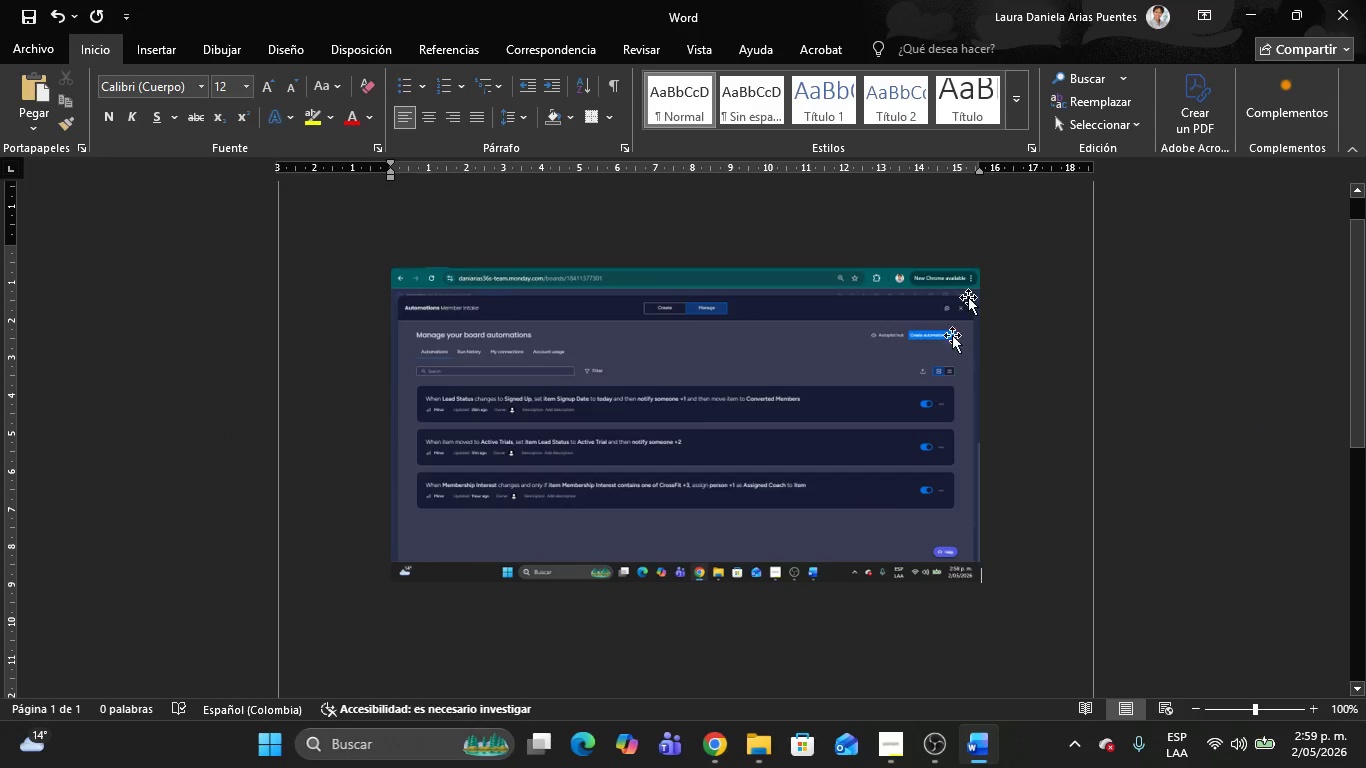 
left_click([873, 382])
 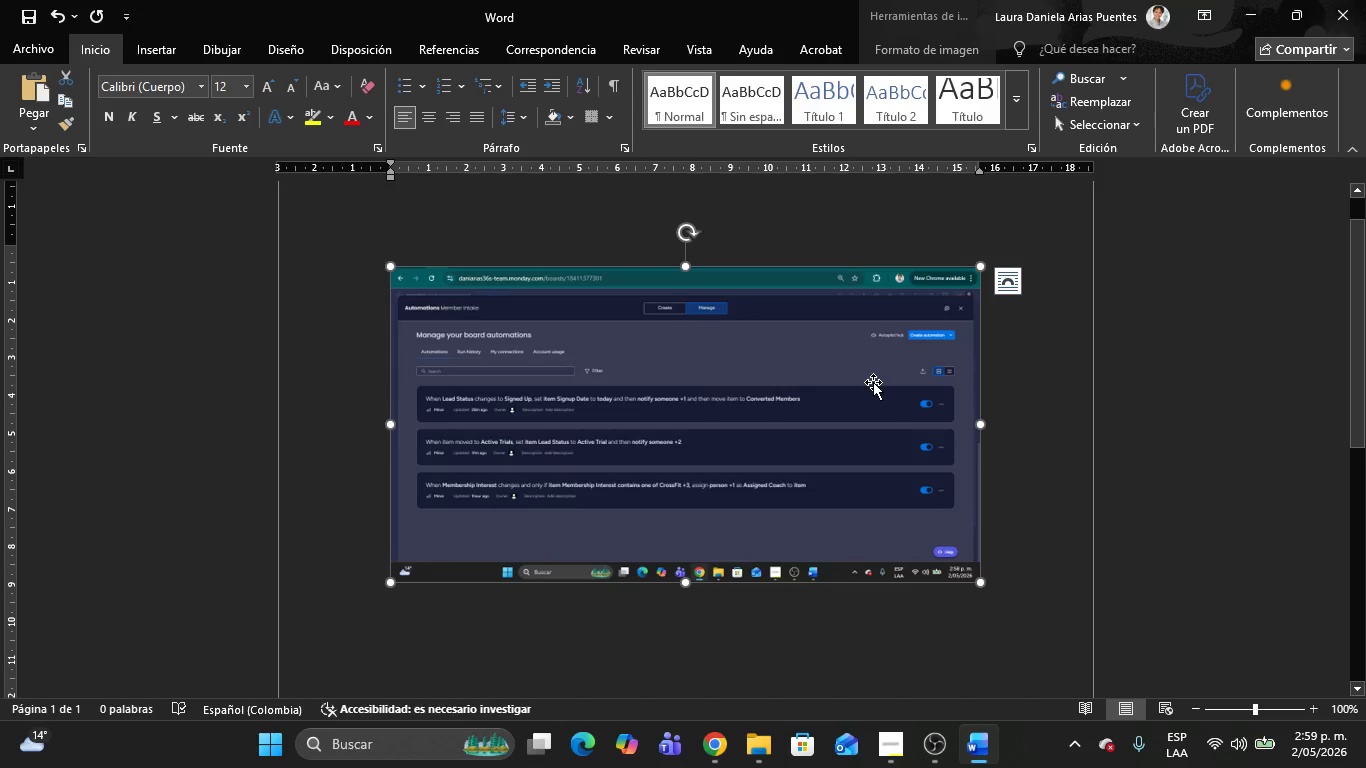 
key(Delete)
 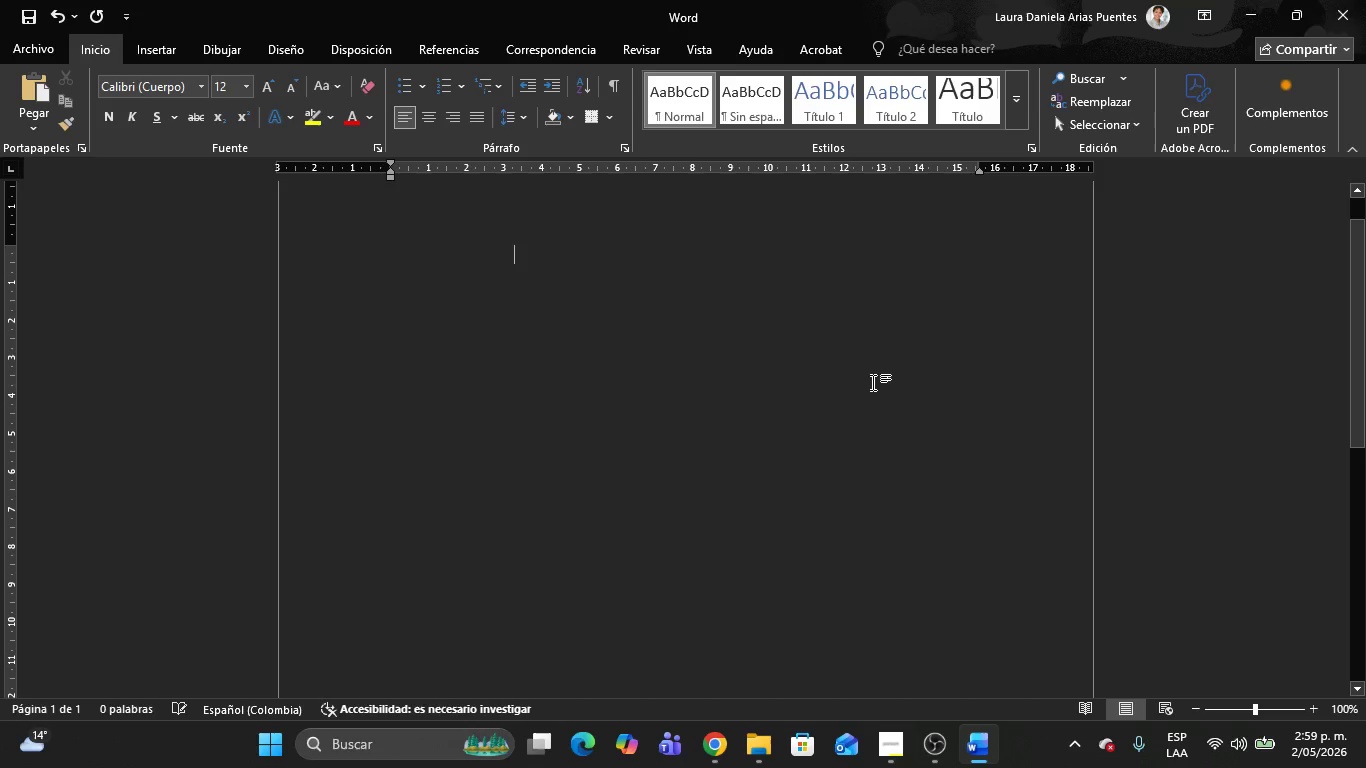 
key(Delete)
 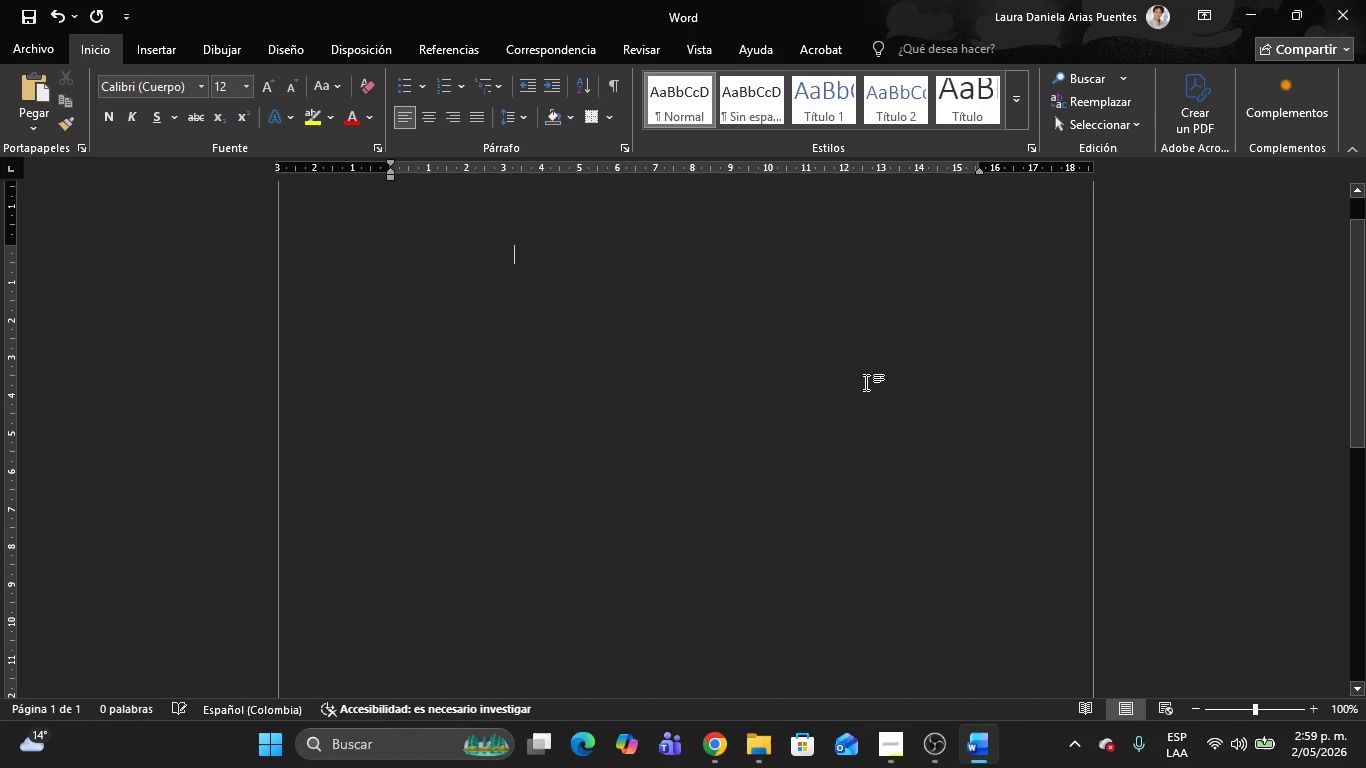 
left_click([866, 382])
 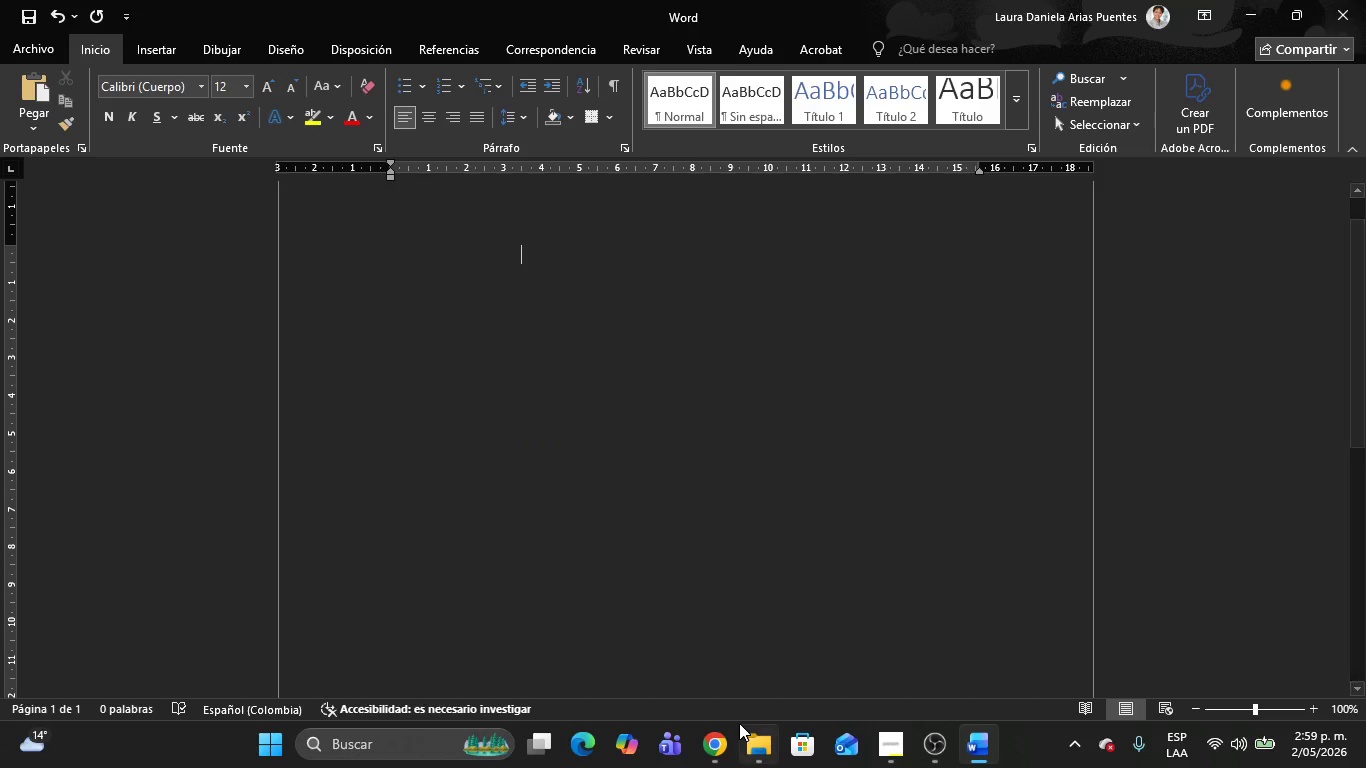 
left_click([720, 738])
 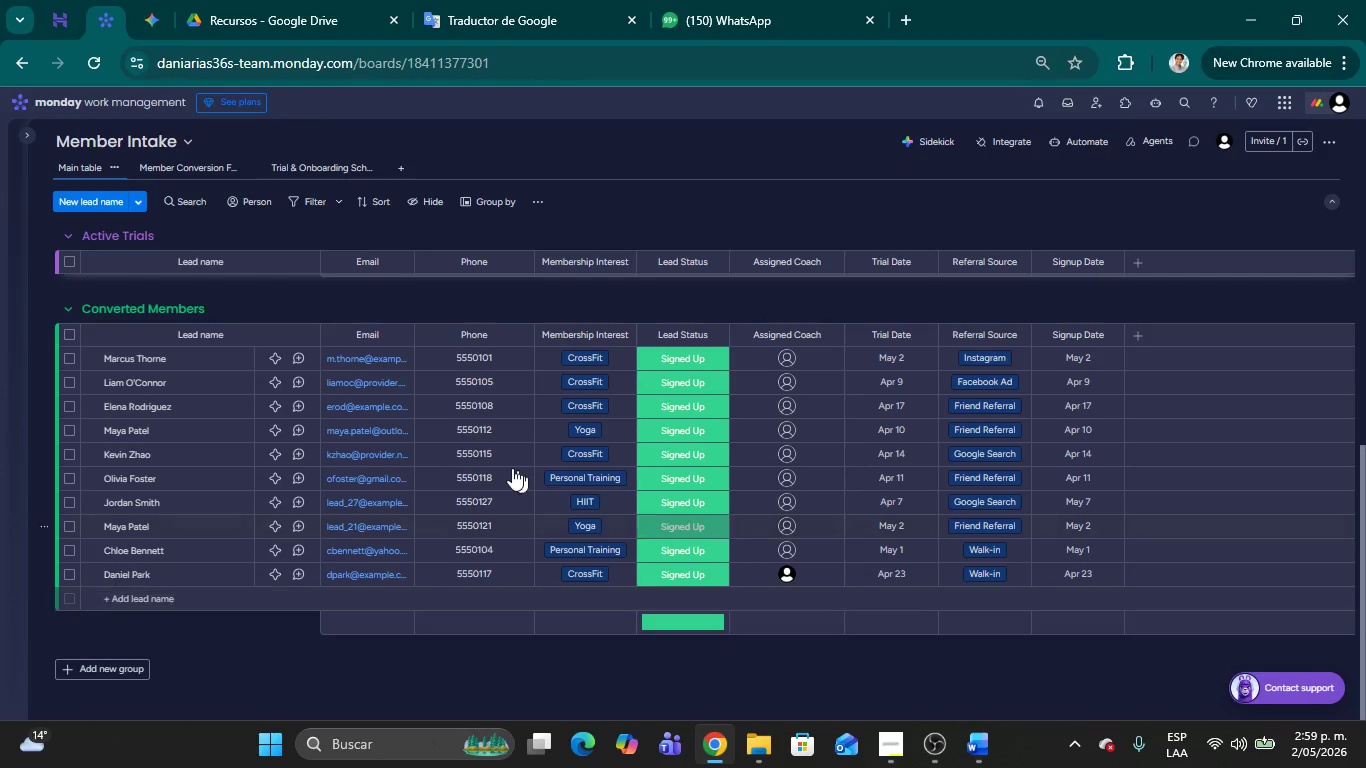 
scroll: coordinate [339, 307], scroll_direction: up, amount: 28.0
 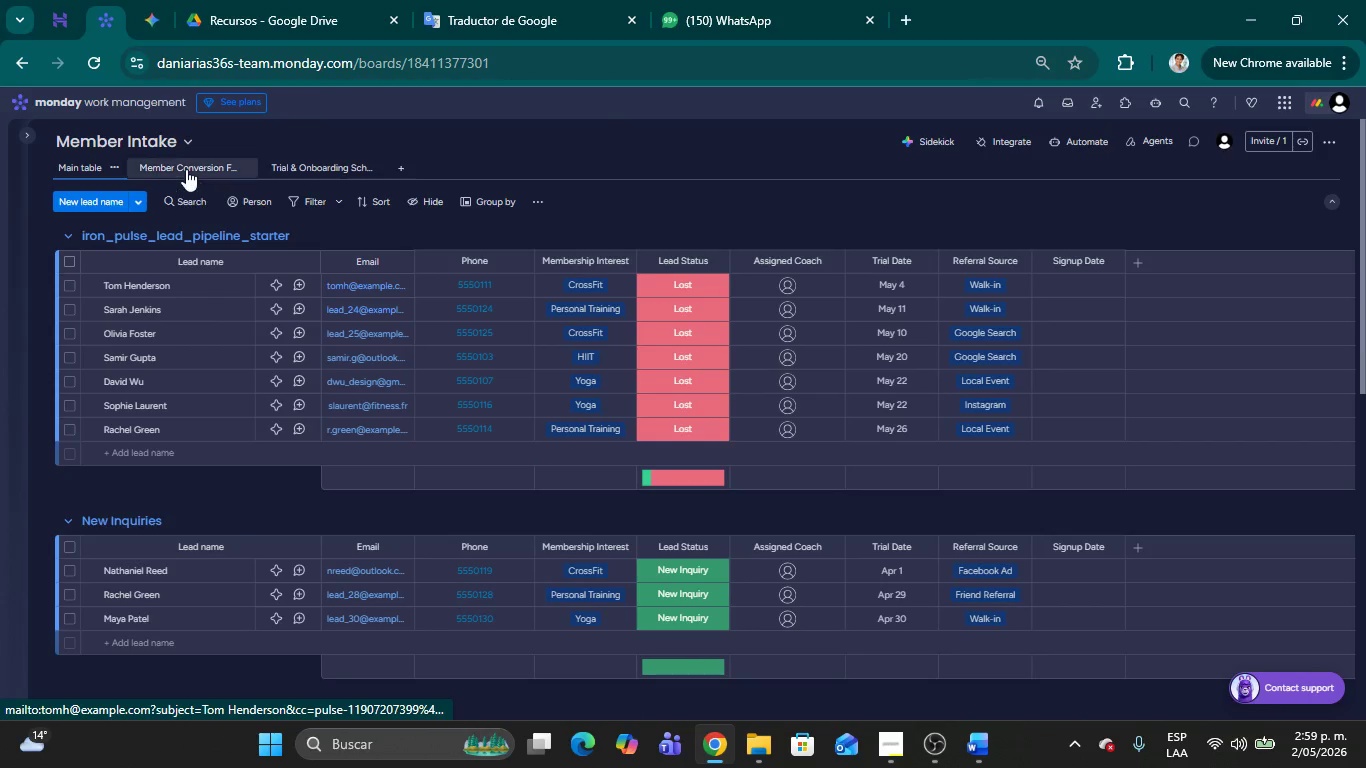 
left_click([186, 168])
 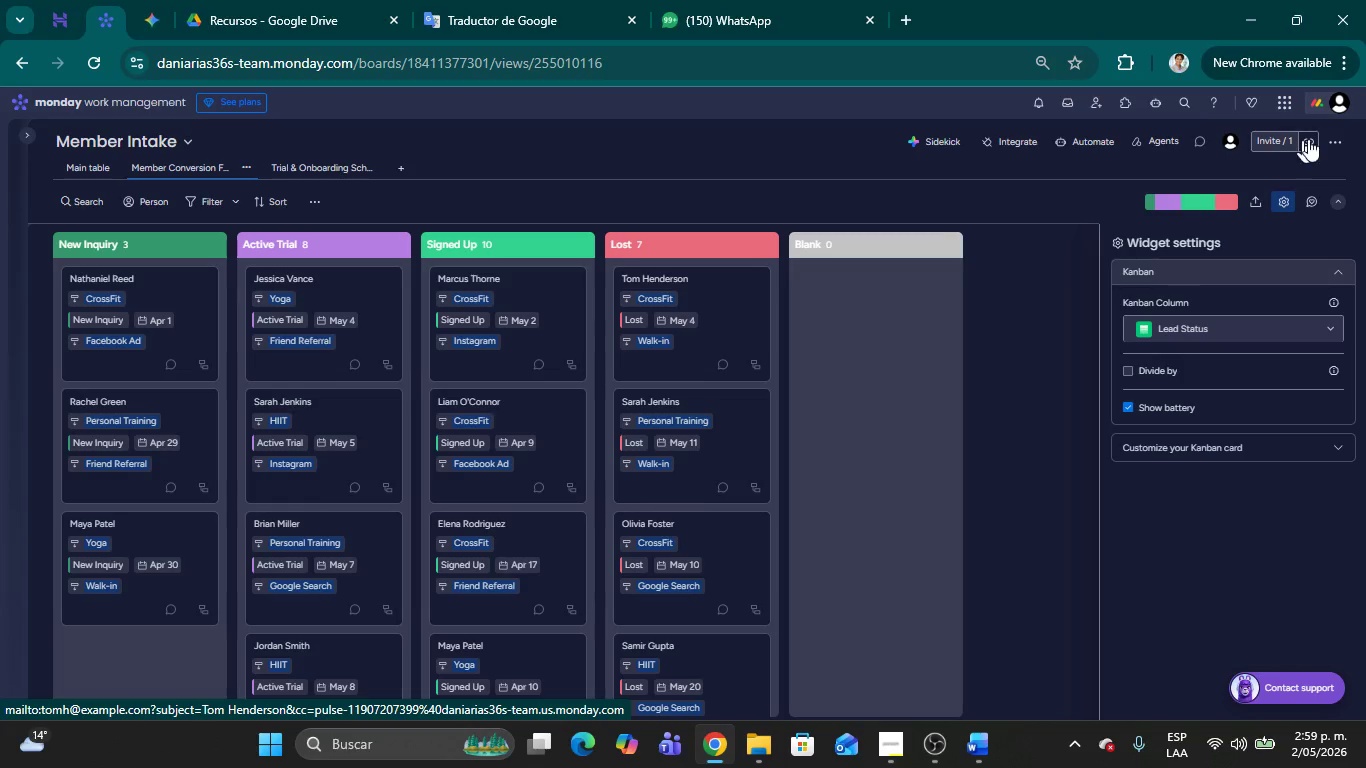 
wait(7.83)
 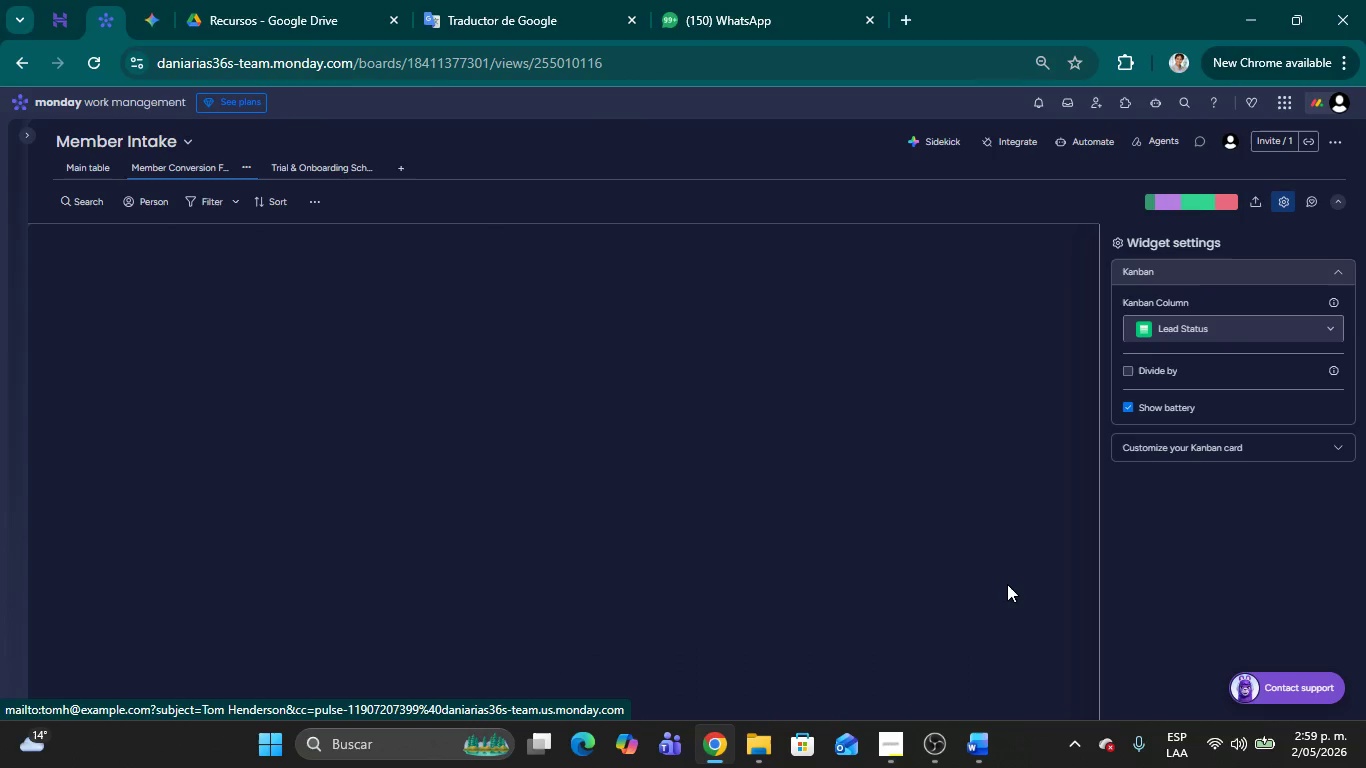 
left_click([1350, 63])
 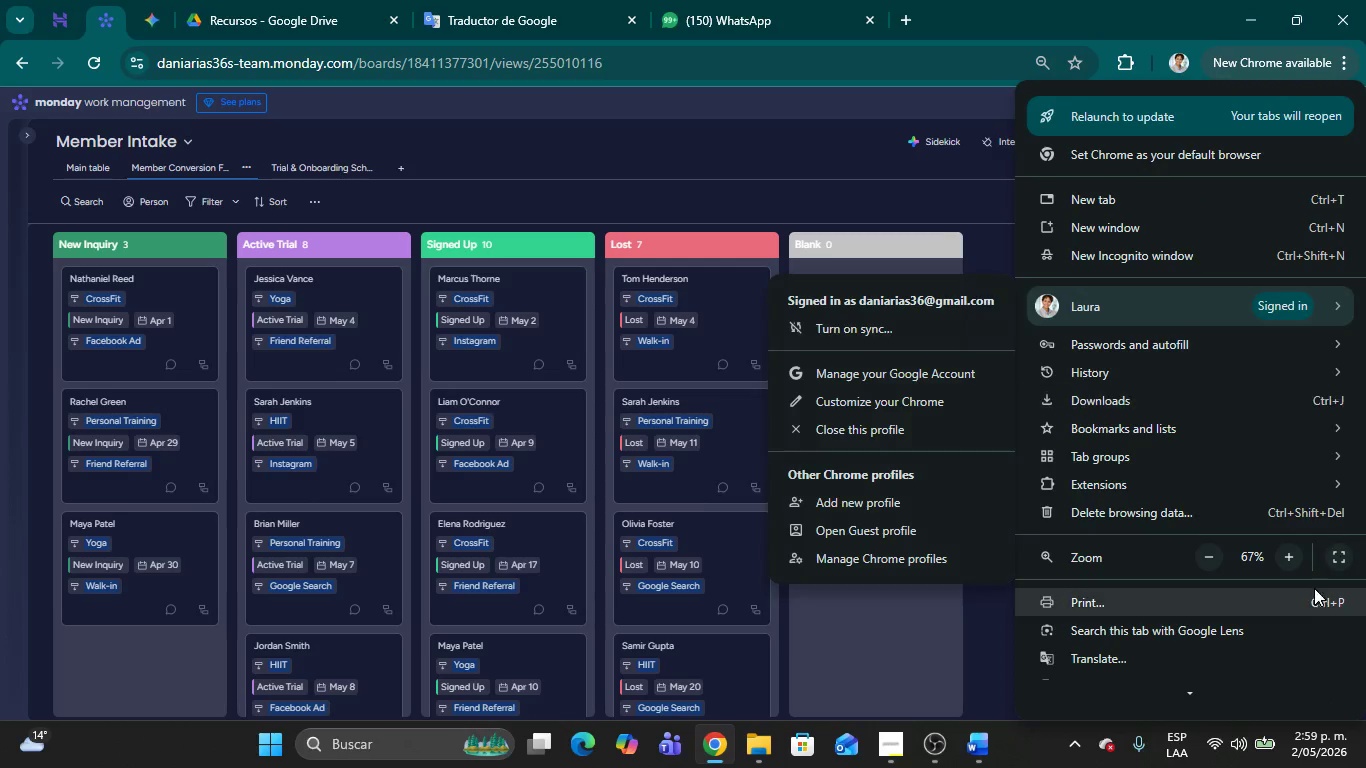 
left_click([1292, 552])
 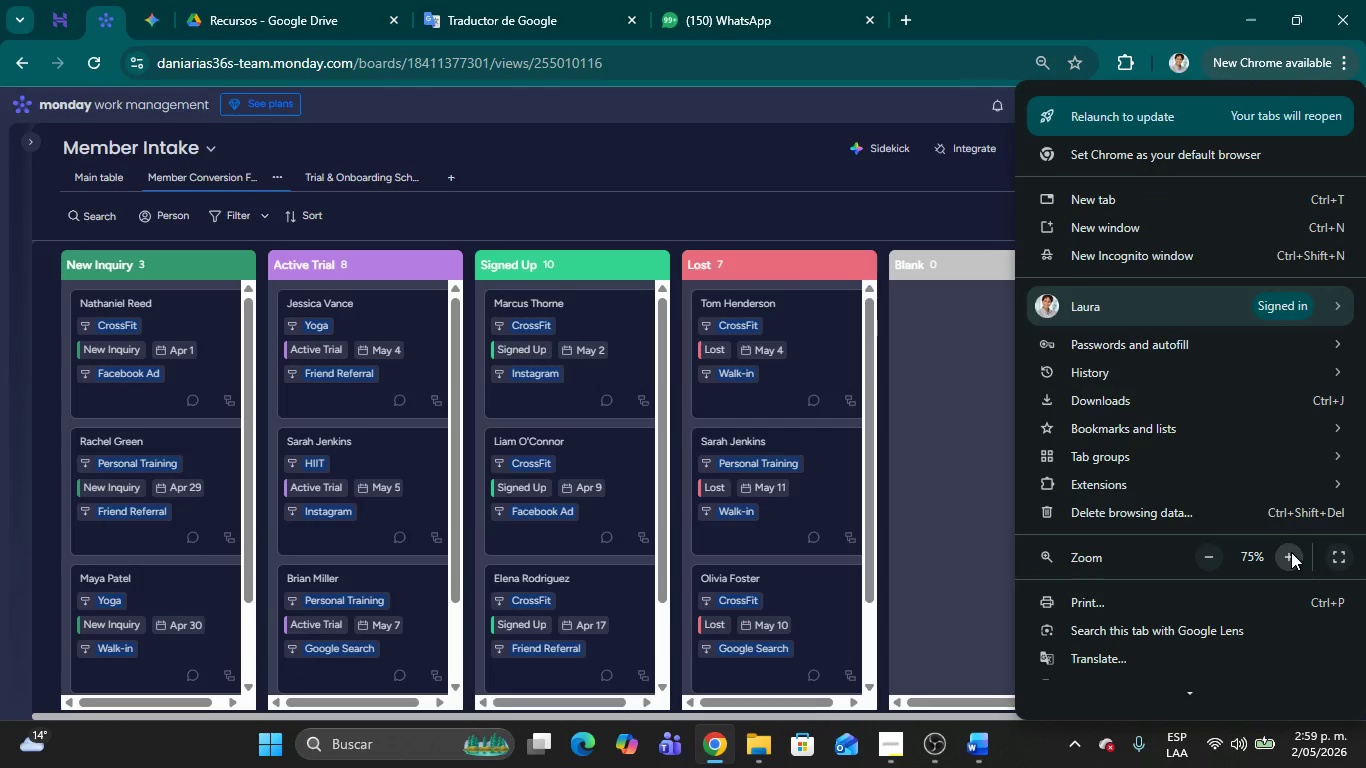 
left_click([1291, 552])
 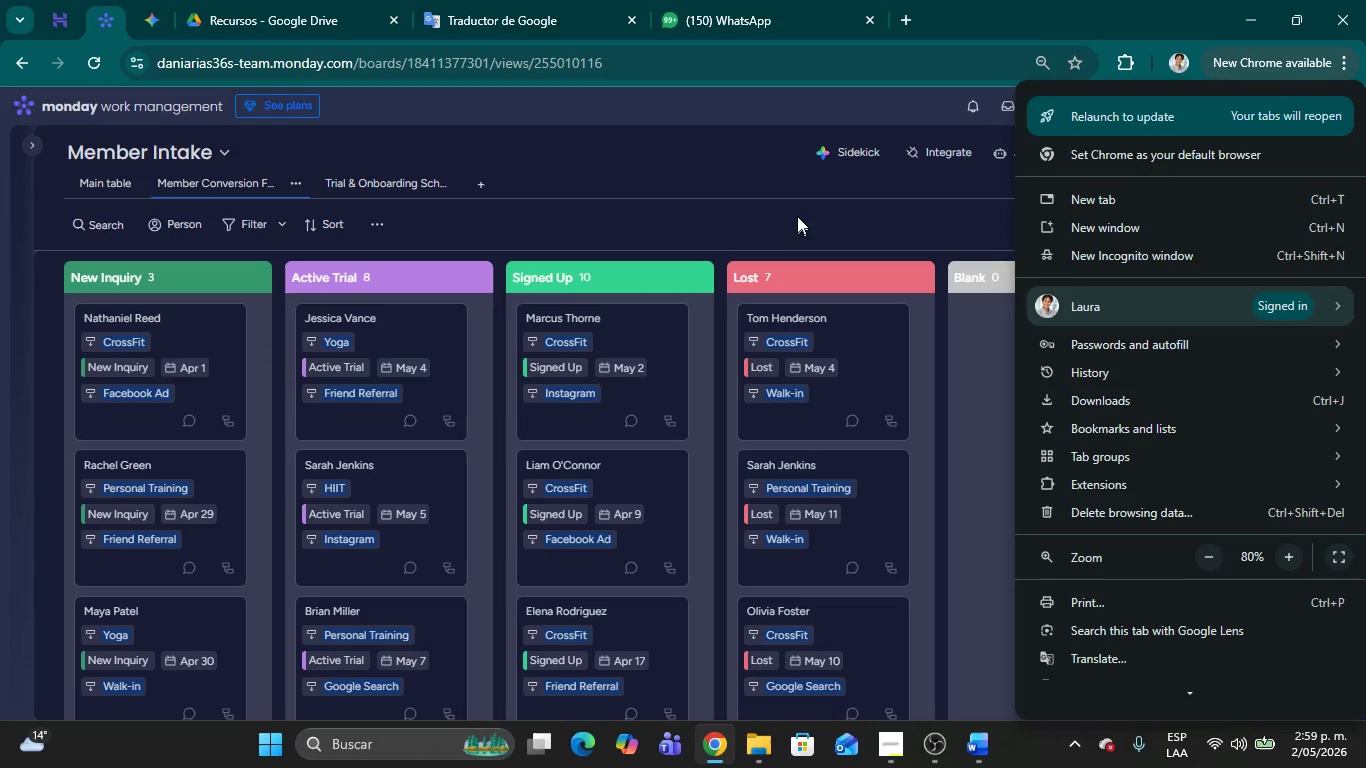 
left_click([798, 210])
 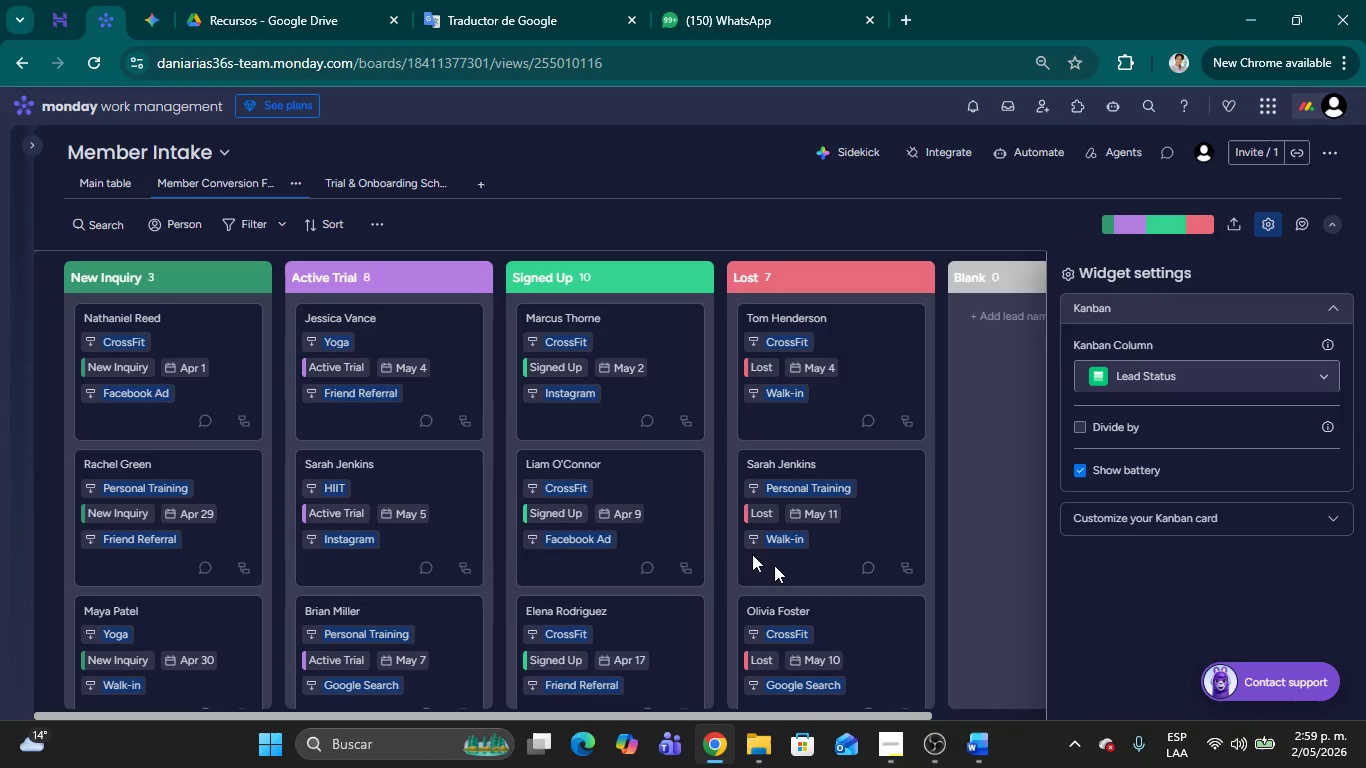 
wait(5.2)
 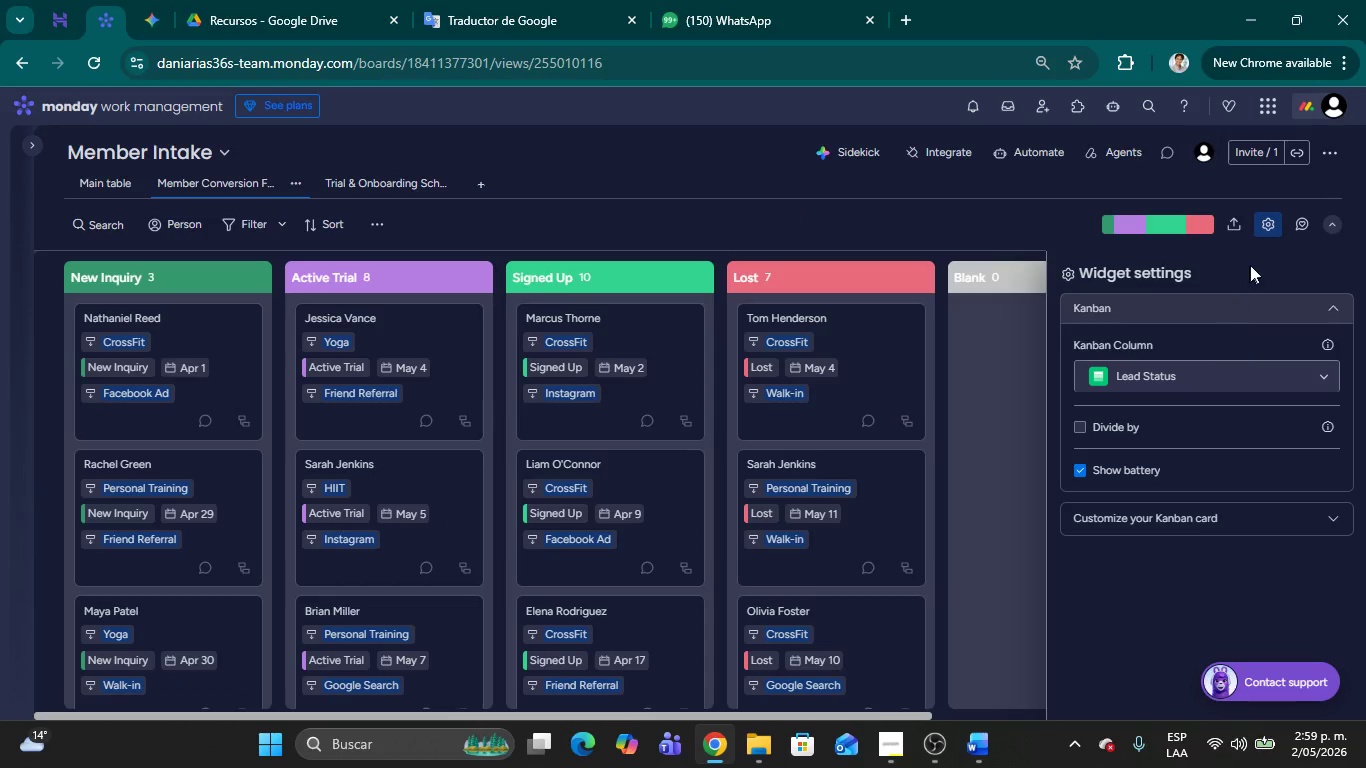 
key(Meta+Shift+MetaLeft)
 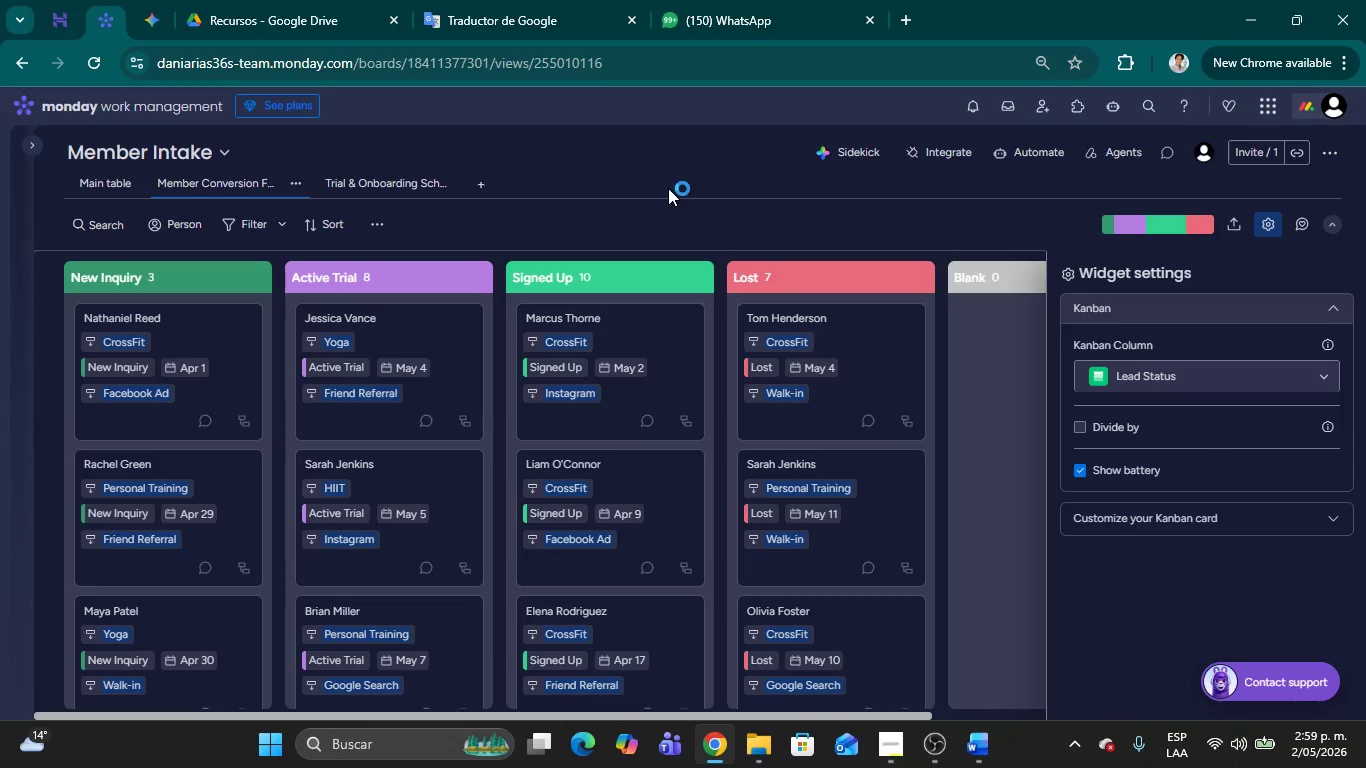 
key(Meta+Shift+S)
 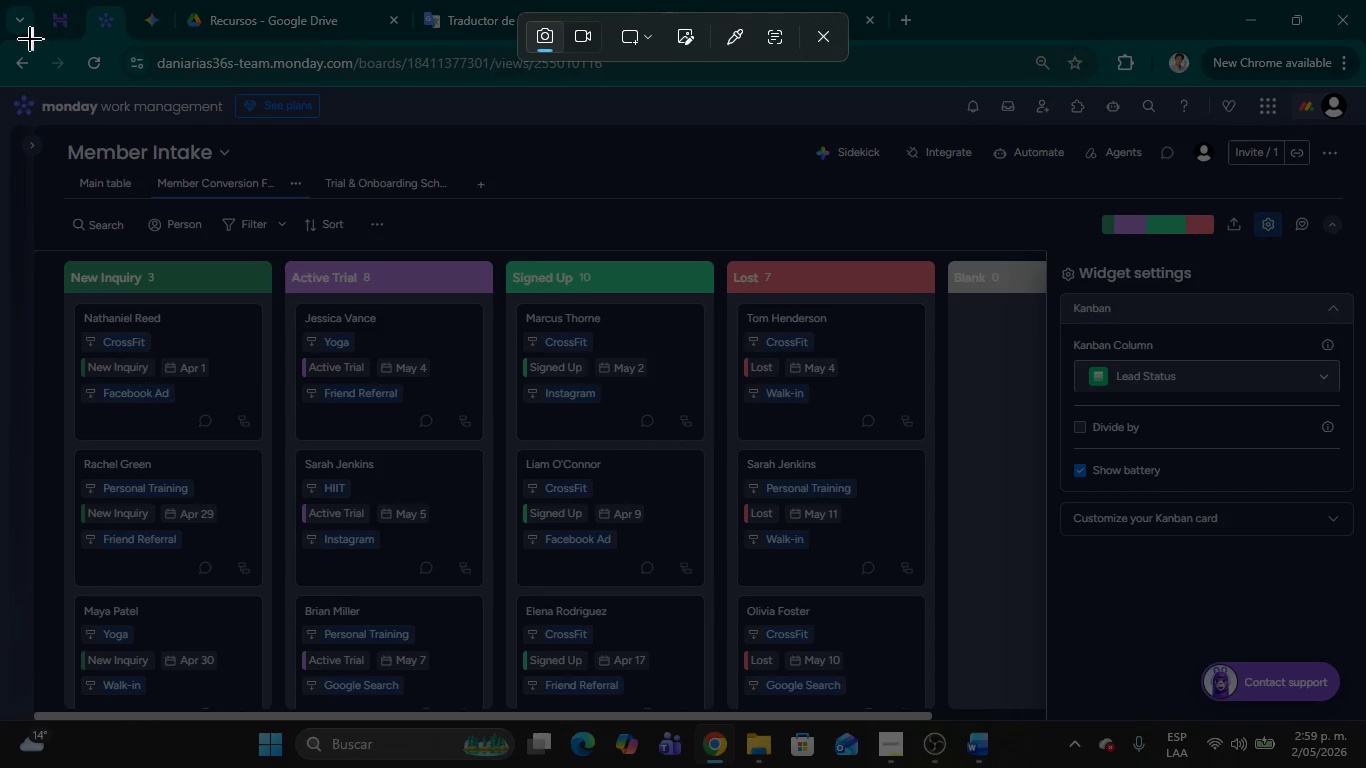 
left_click_drag(start_coordinate=[0, 36], to_coordinate=[1365, 767])
 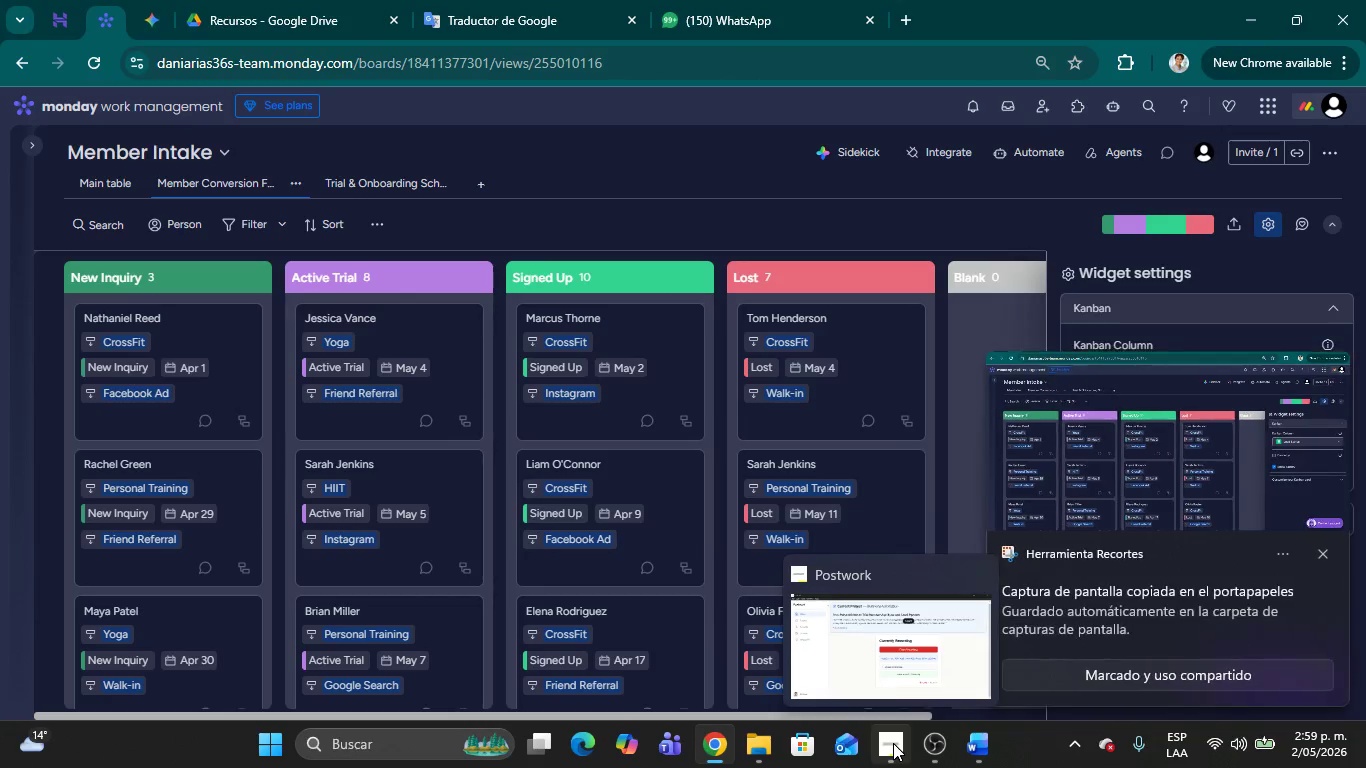 
left_click([968, 746])
 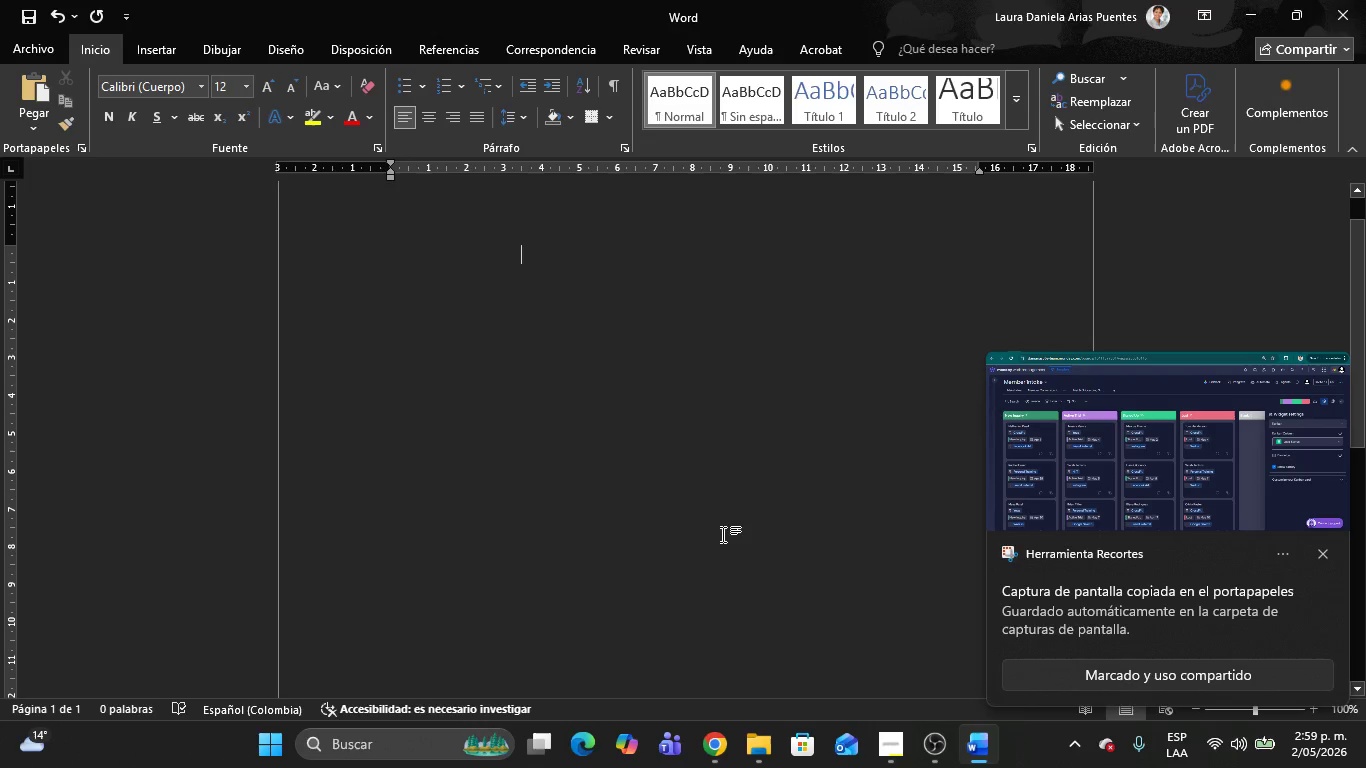 
key(Control+V)
 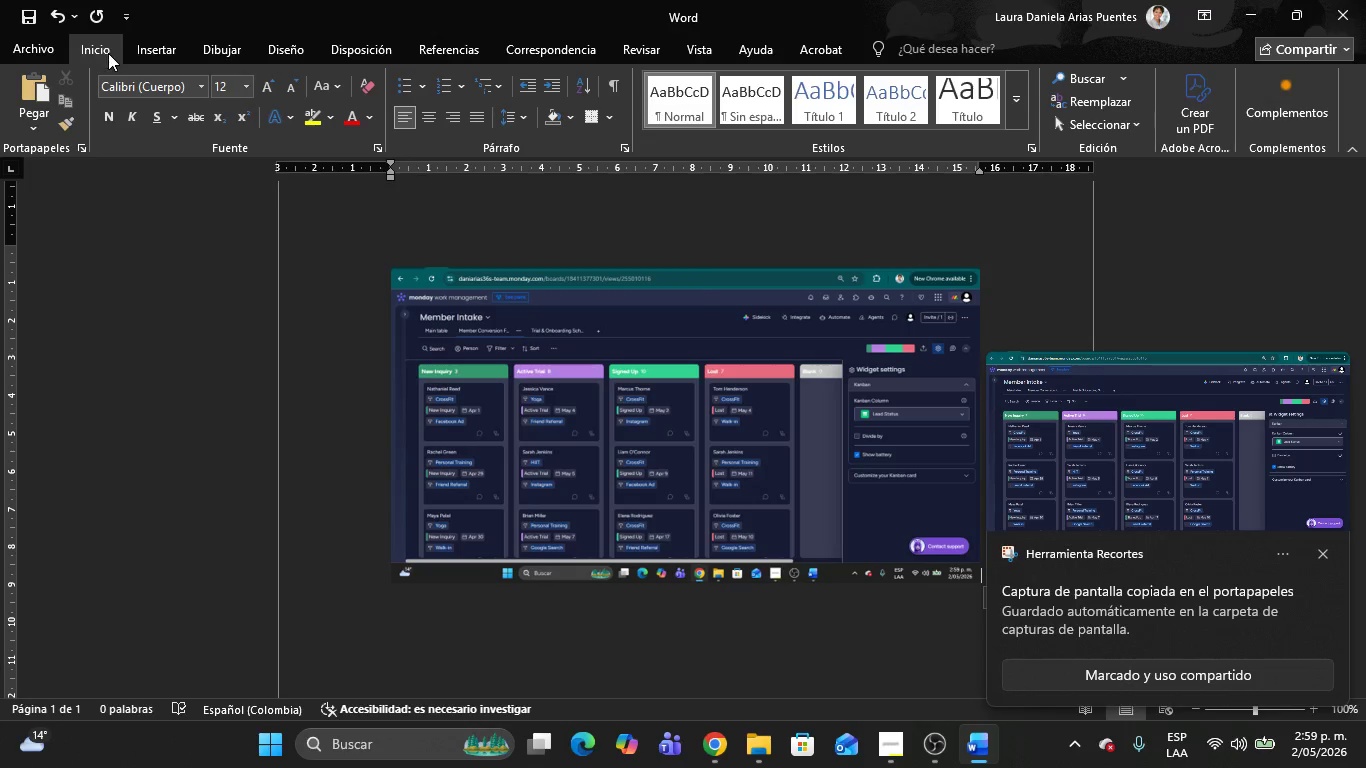 
left_click([107, 53])
 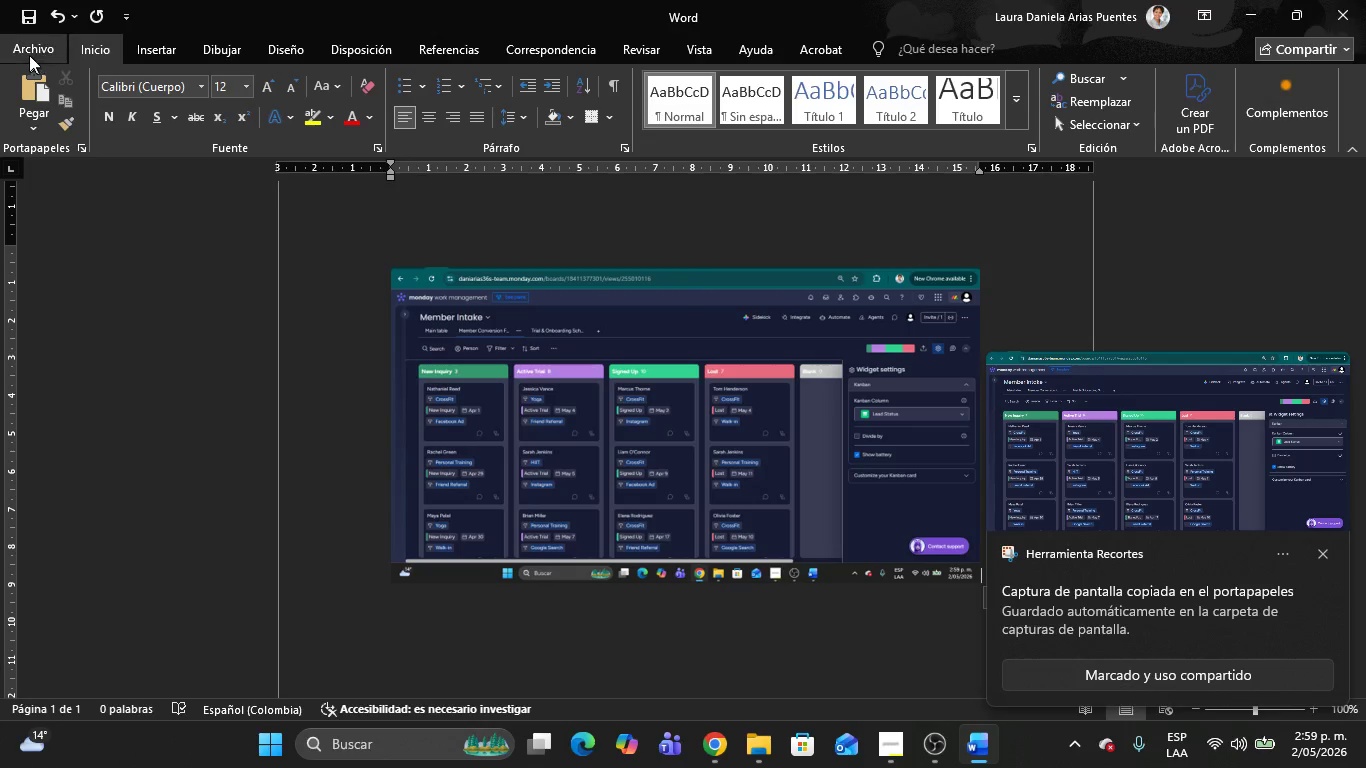 
left_click([29, 55])
 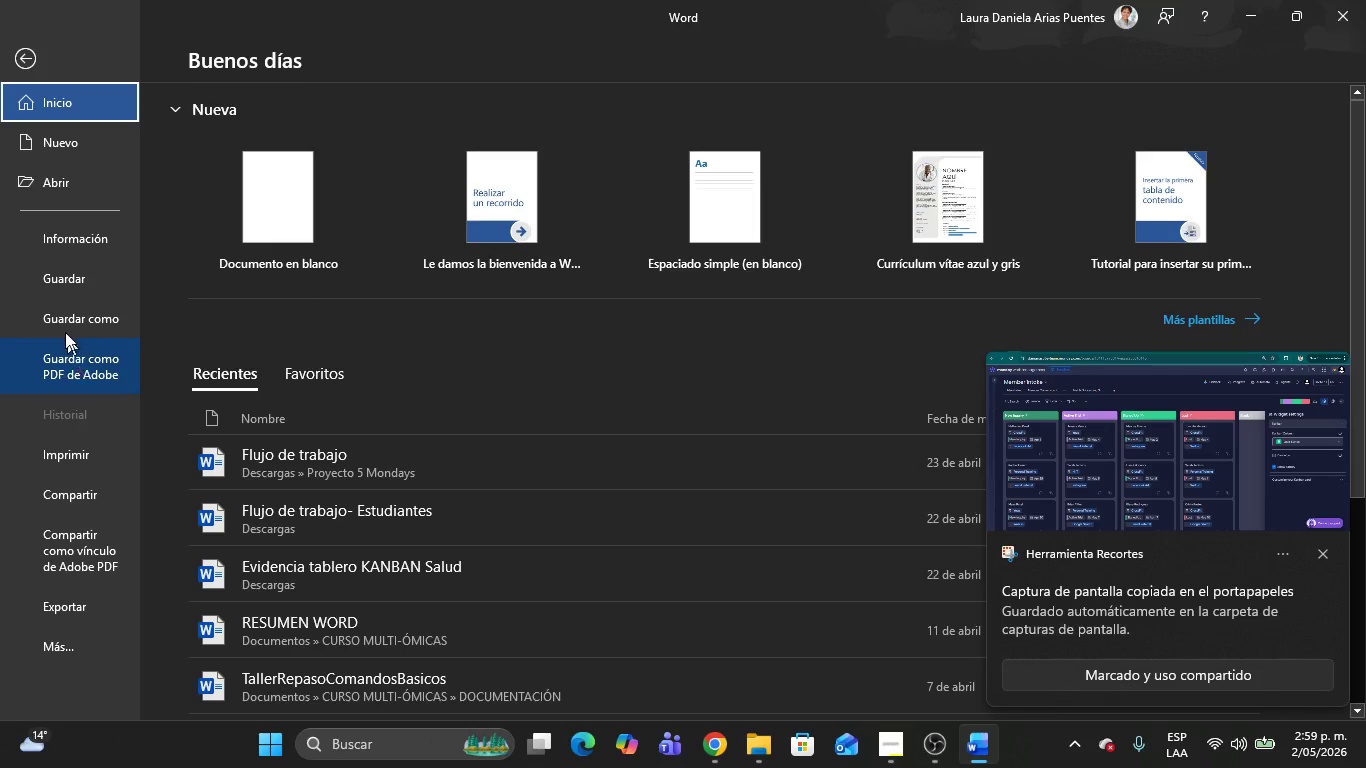 
left_click([61, 326])
 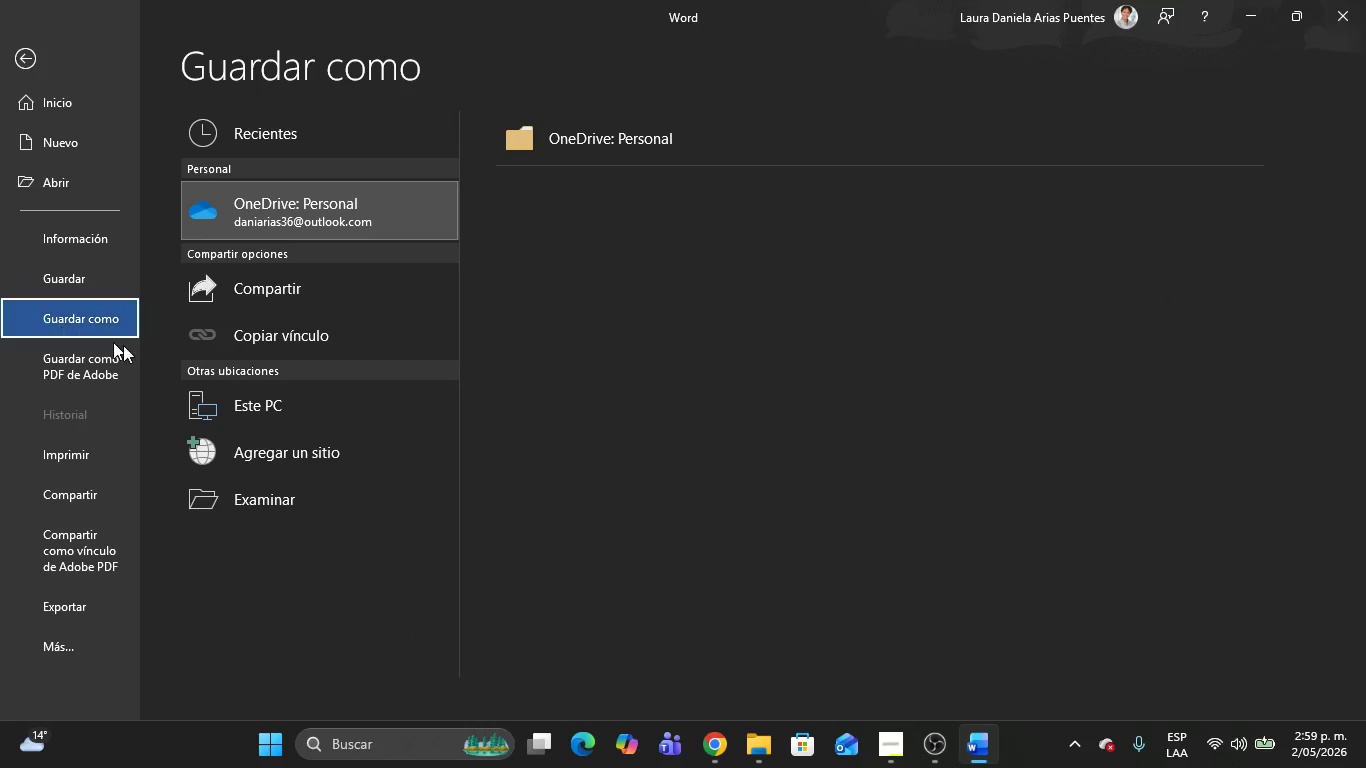 
left_click([260, 501])
 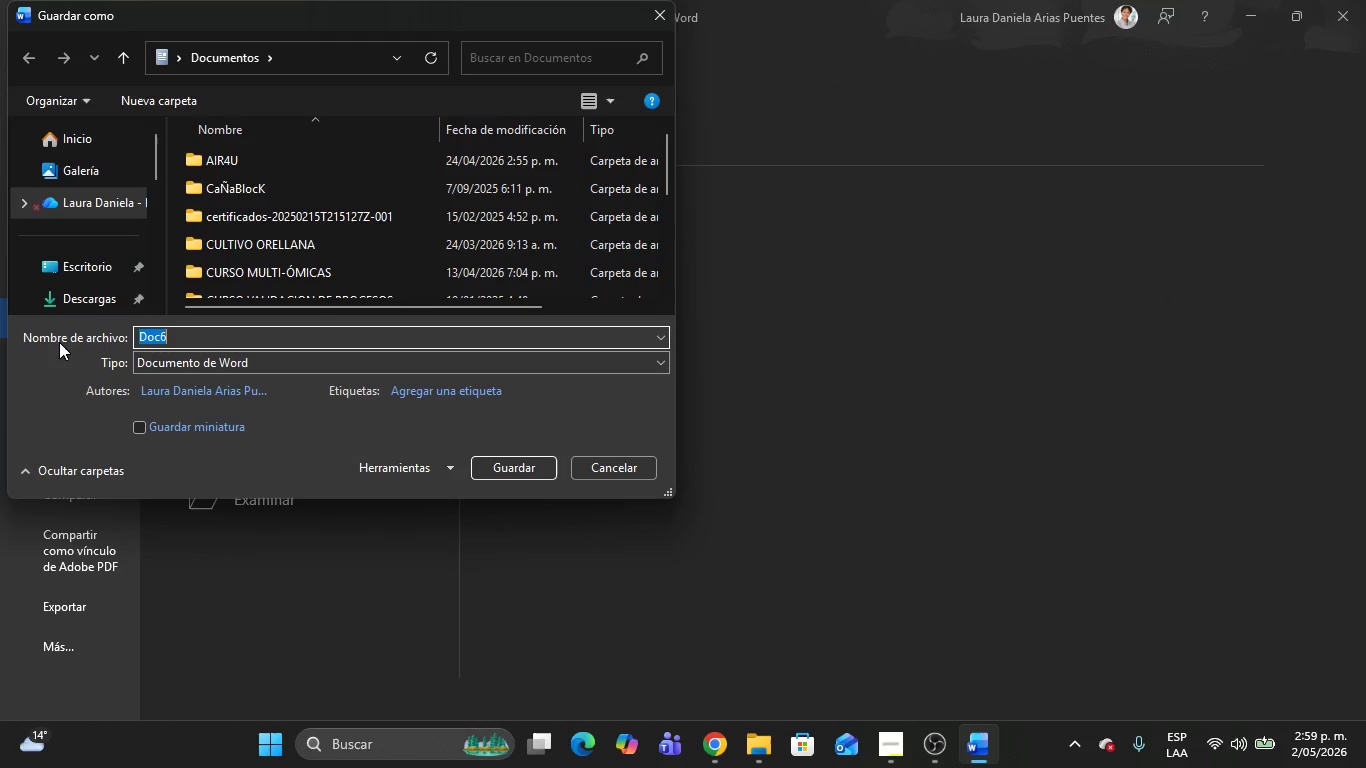 
left_click([85, 297])
 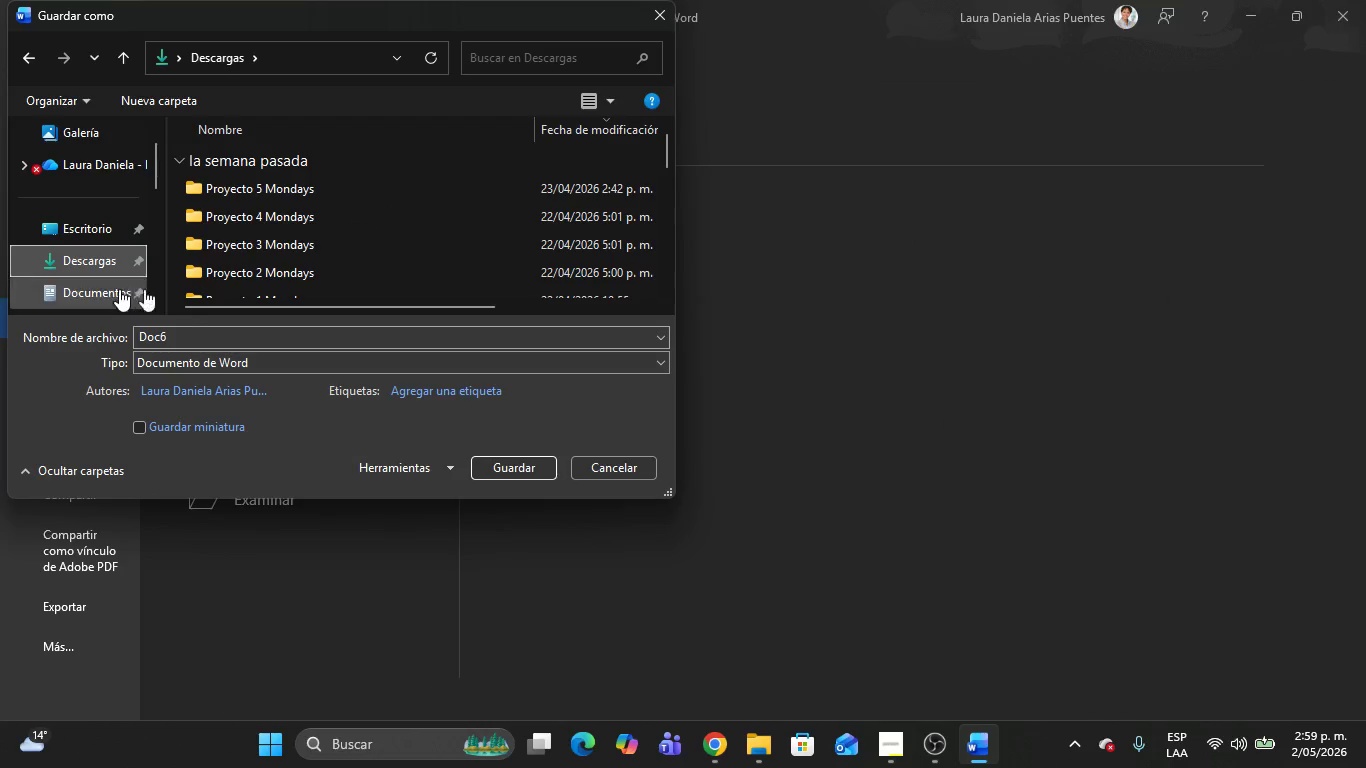 
left_click([196, 367])
 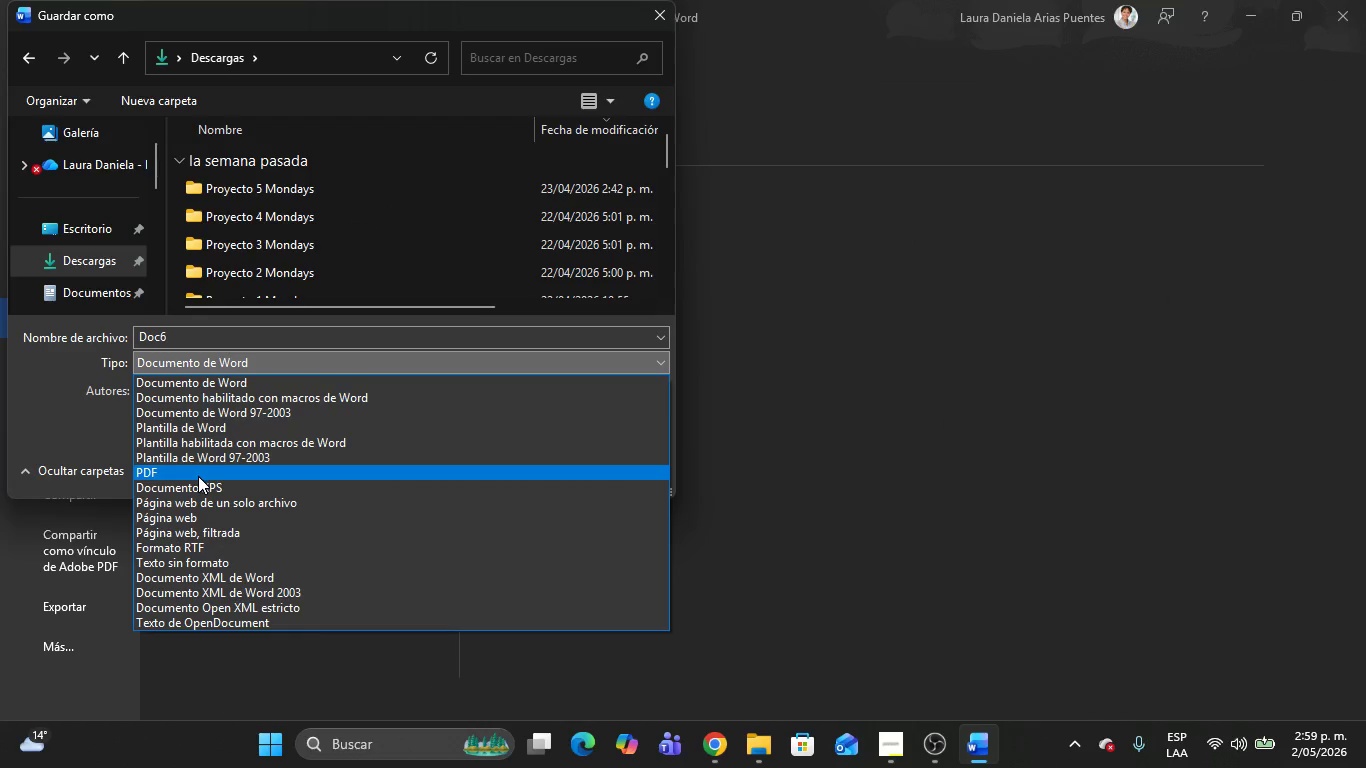 
left_click([198, 476])
 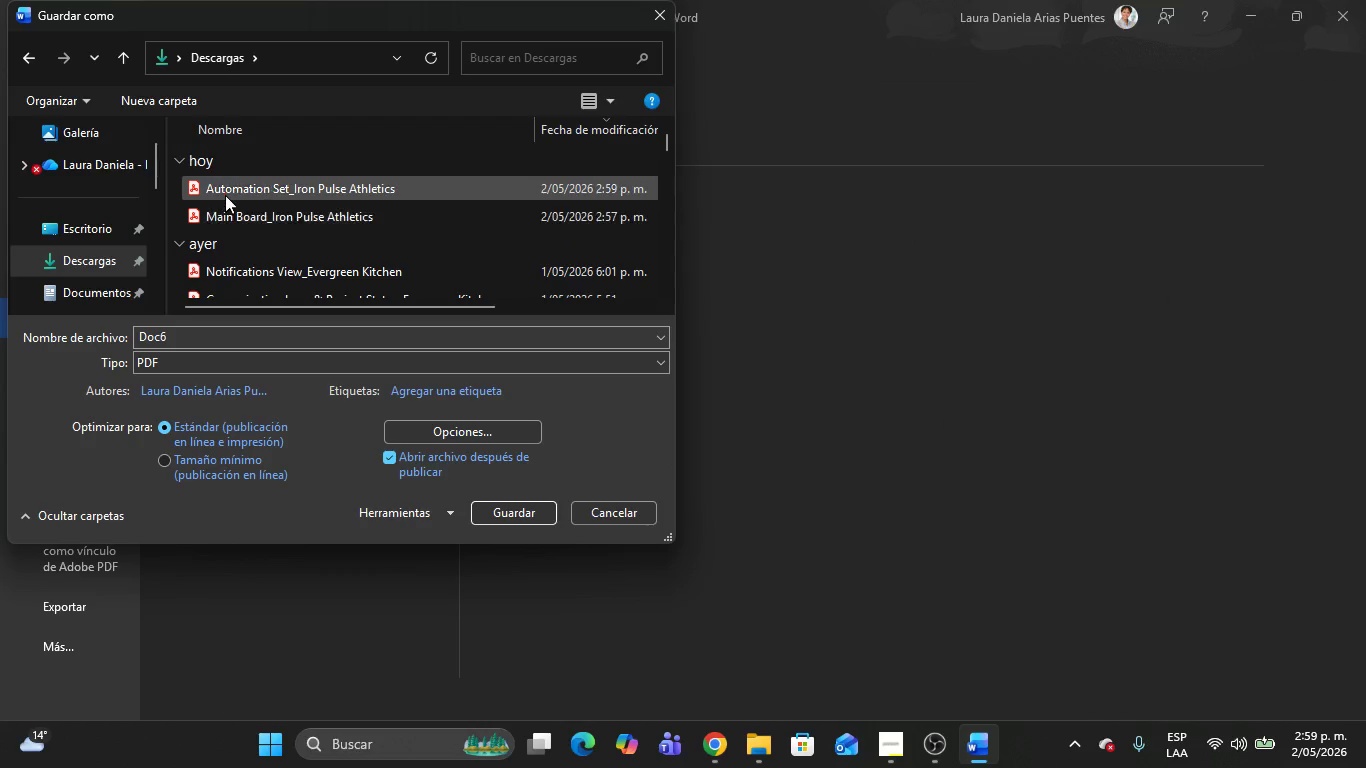 
left_click([225, 194])
 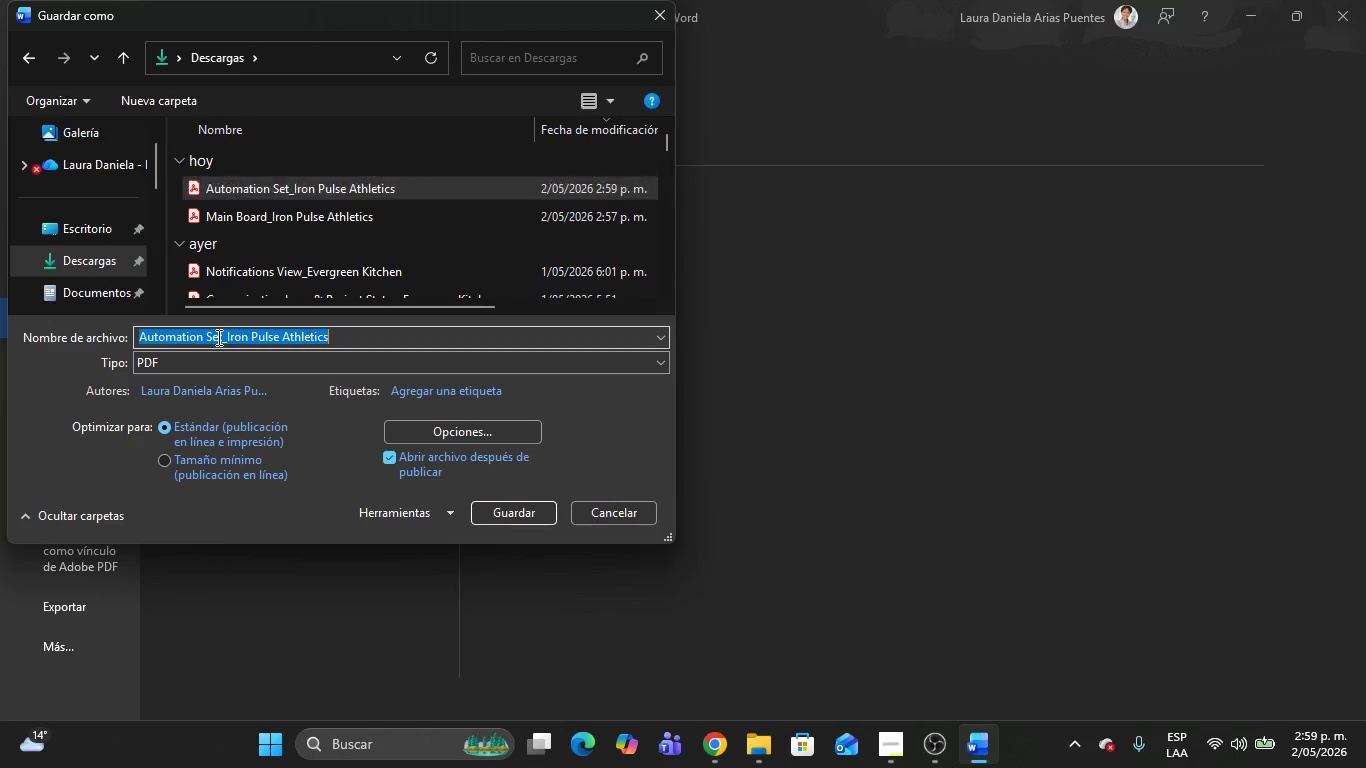 
double_click([220, 337])
 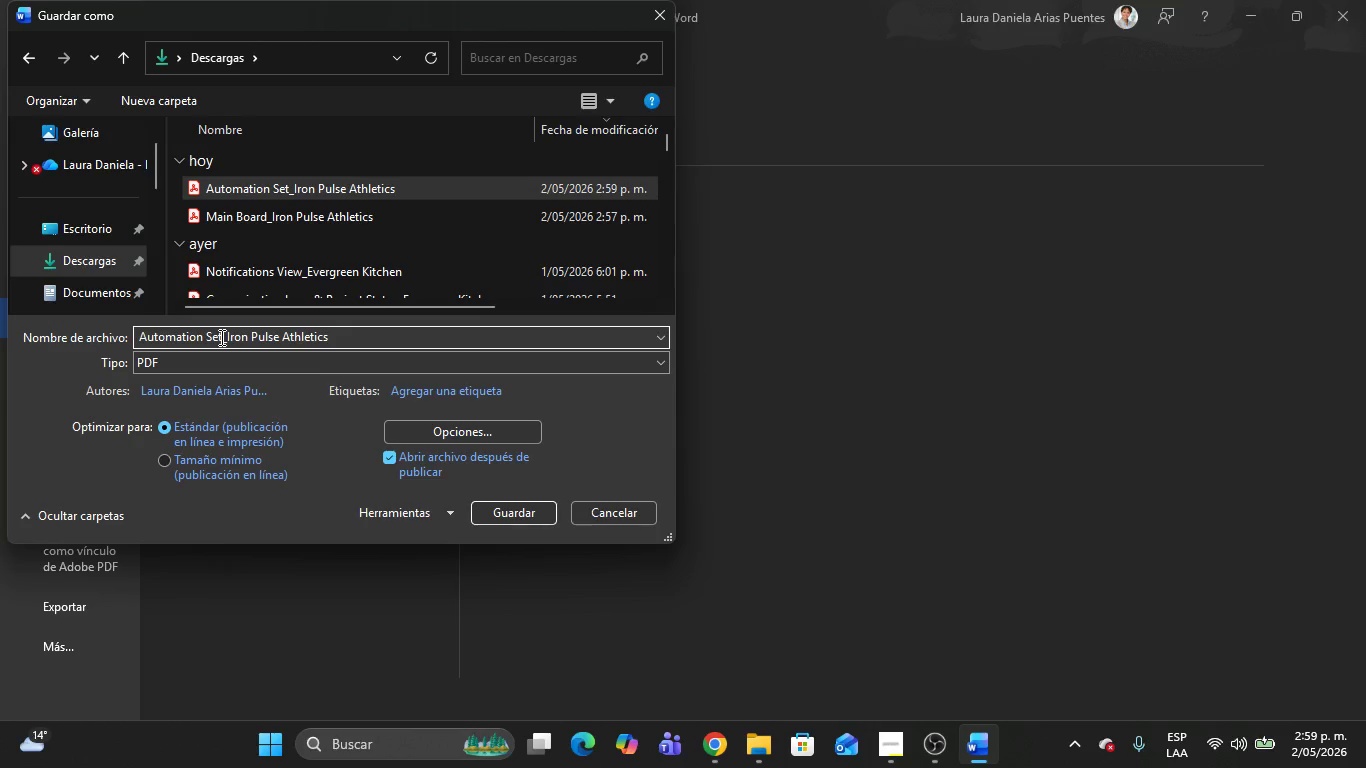 
hold_key(key=Backspace, duration=1.47)
 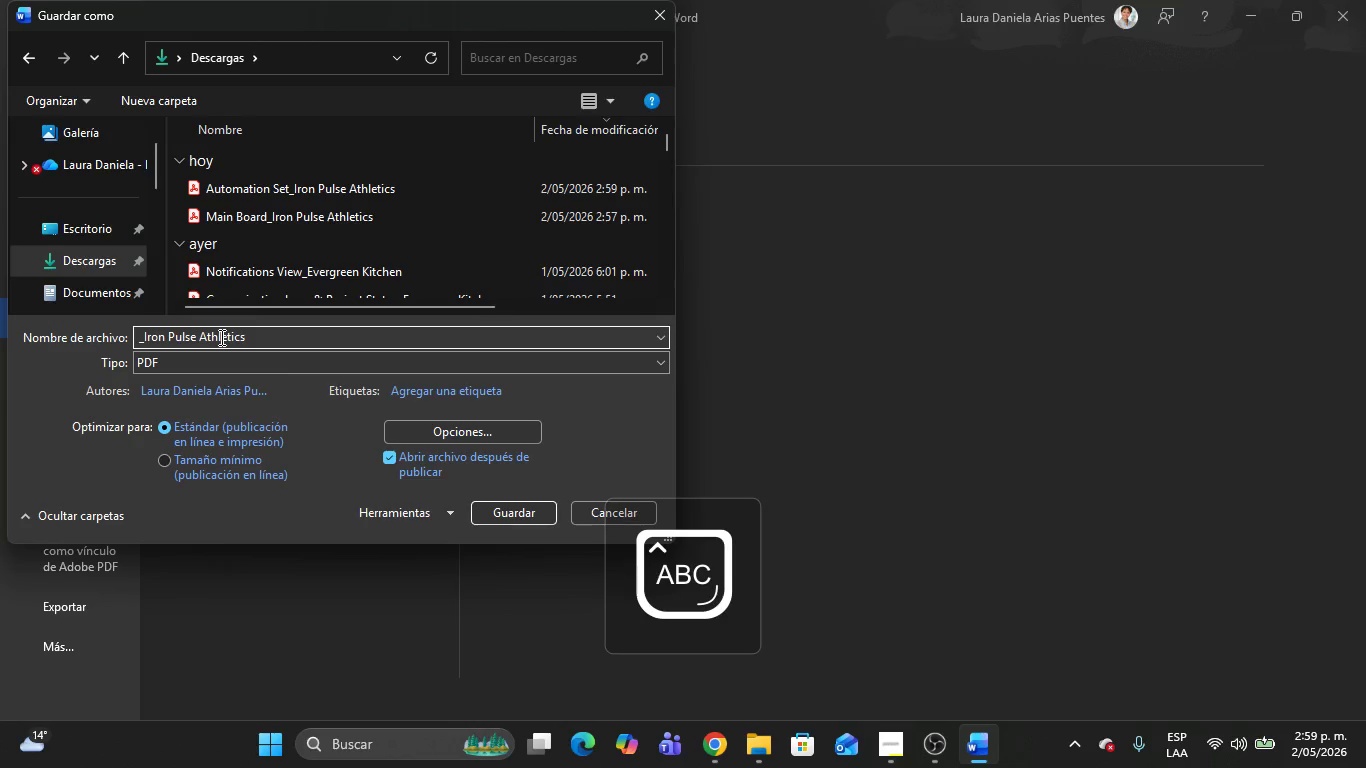 
type(Kanabn )
key(Backspace)
key(Backspace)
key(Backspace)
key(Backspace)
key(Backspace)
type(nban View)
 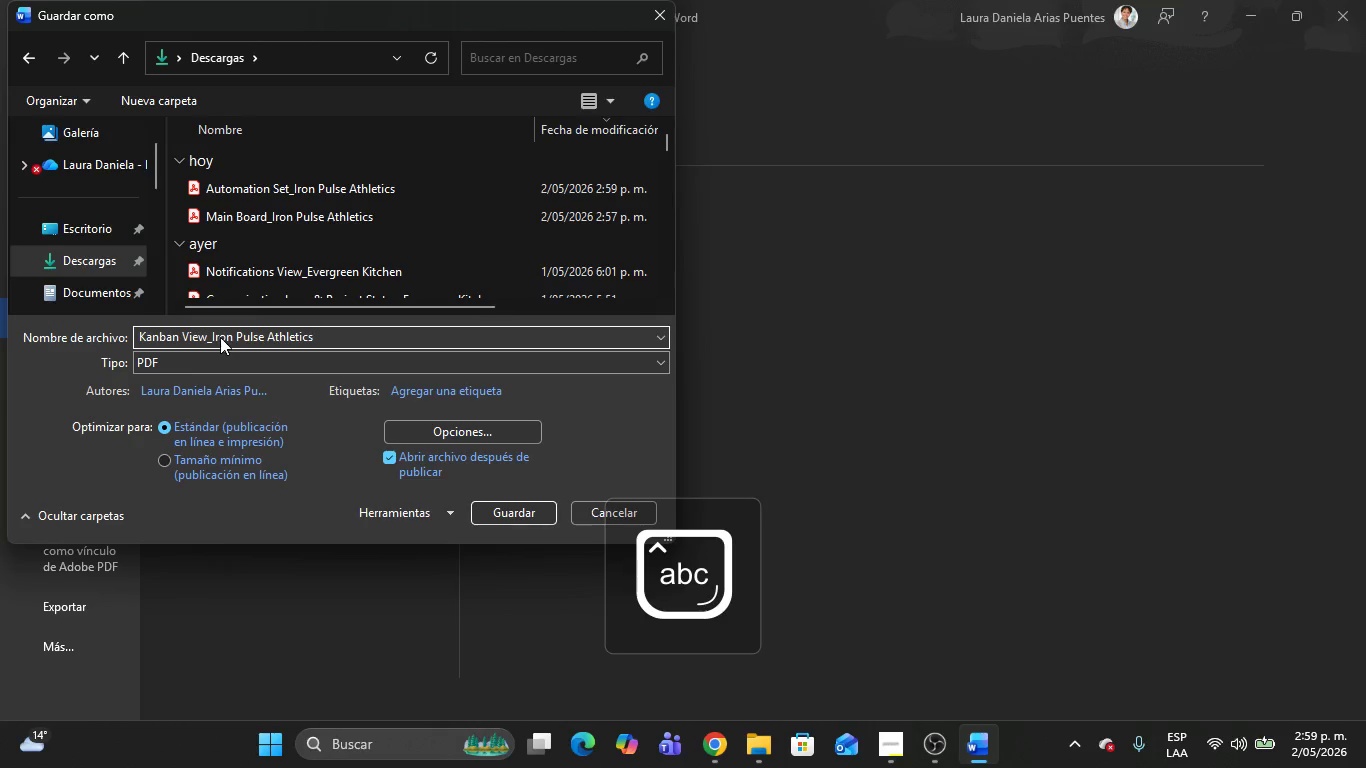 
key(Enter)
 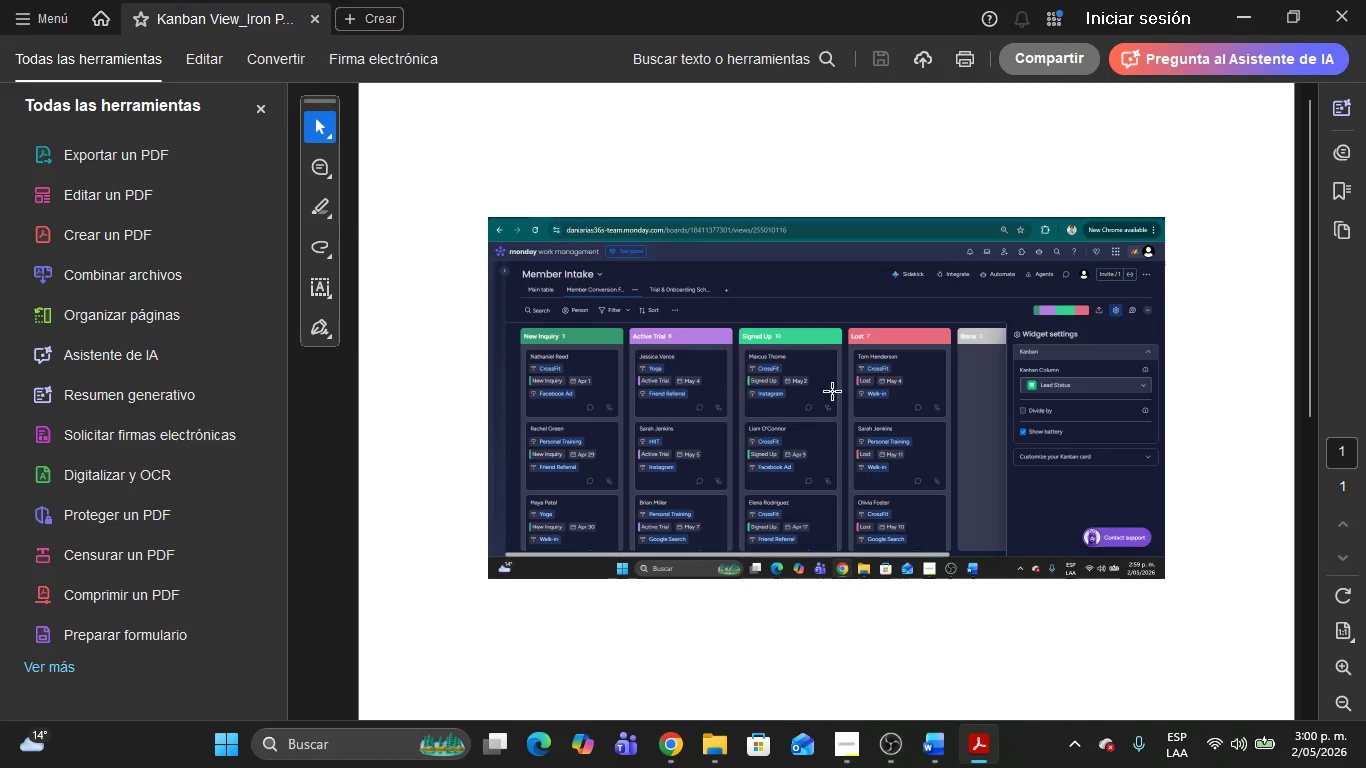 
left_click([1362, 19])
 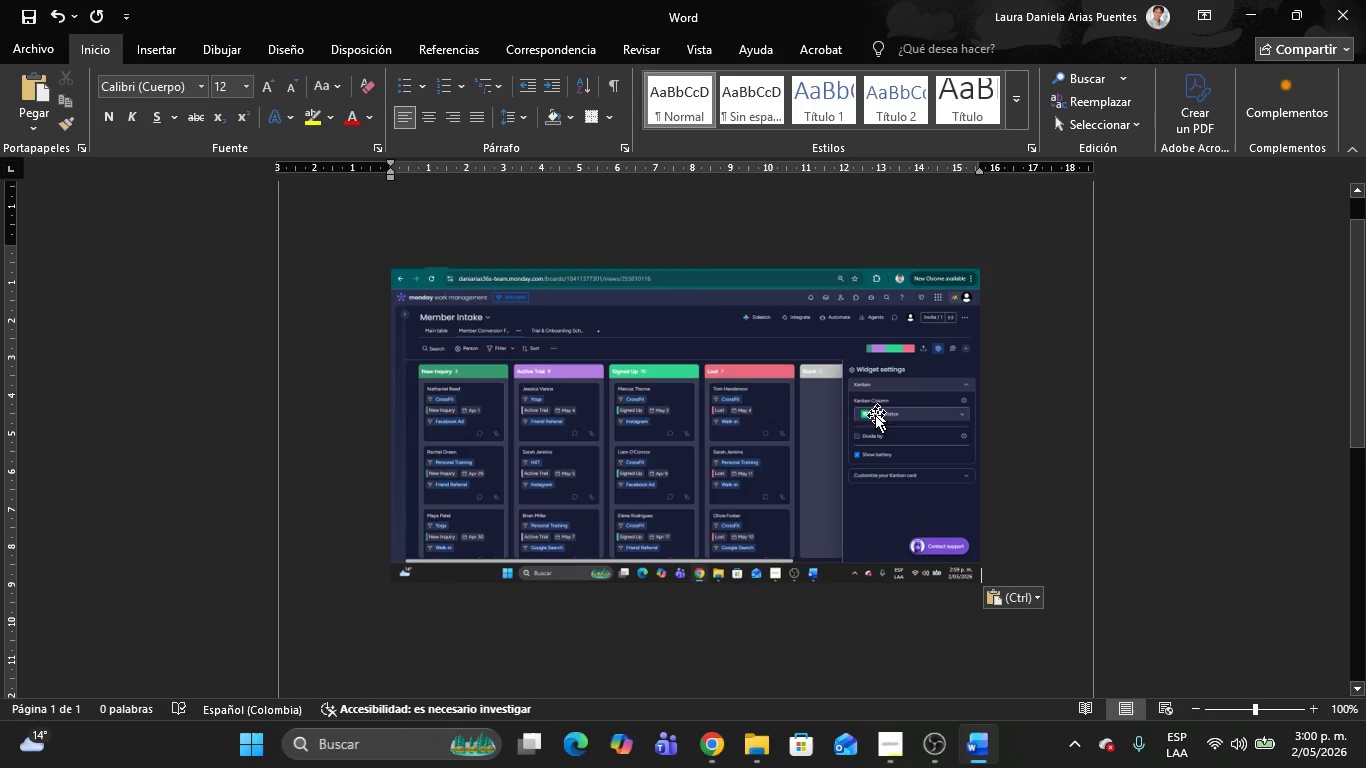 
left_click([875, 417])
 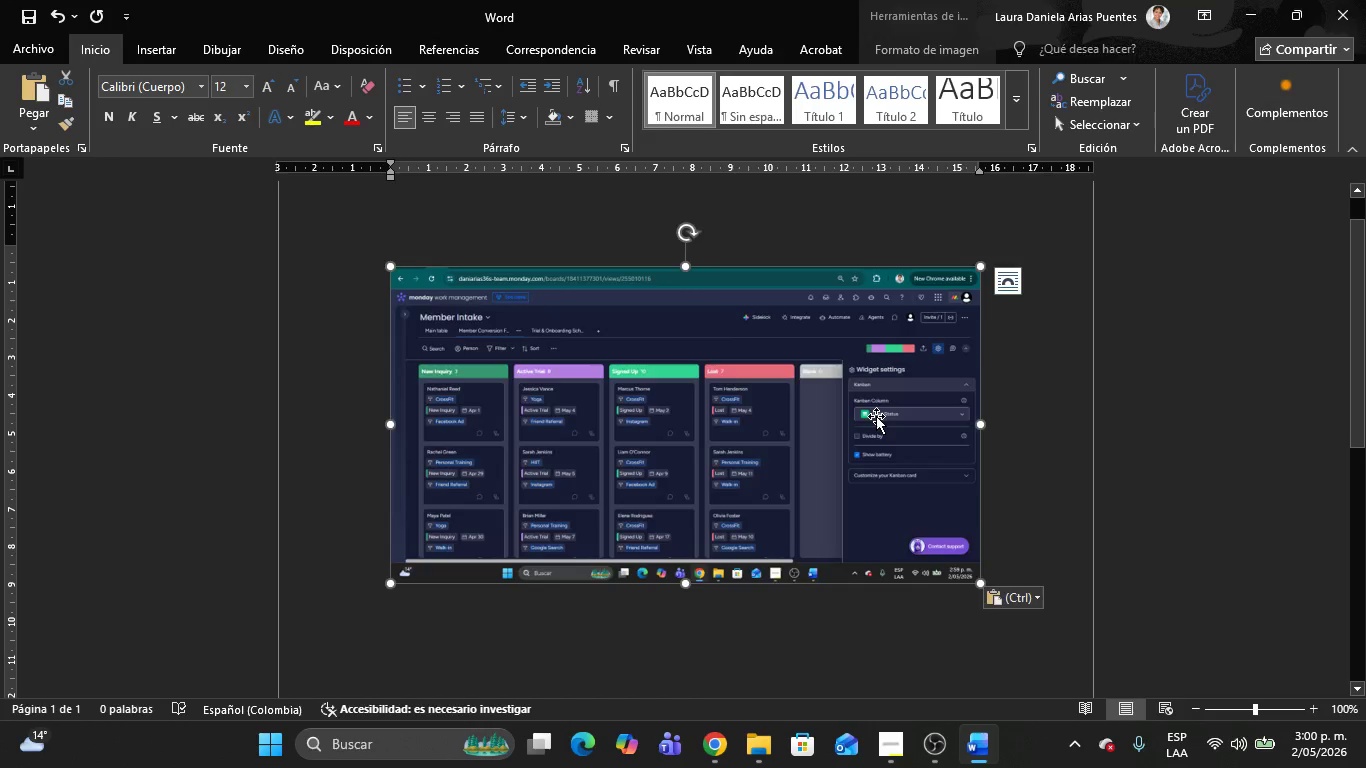 
key(Delete)
 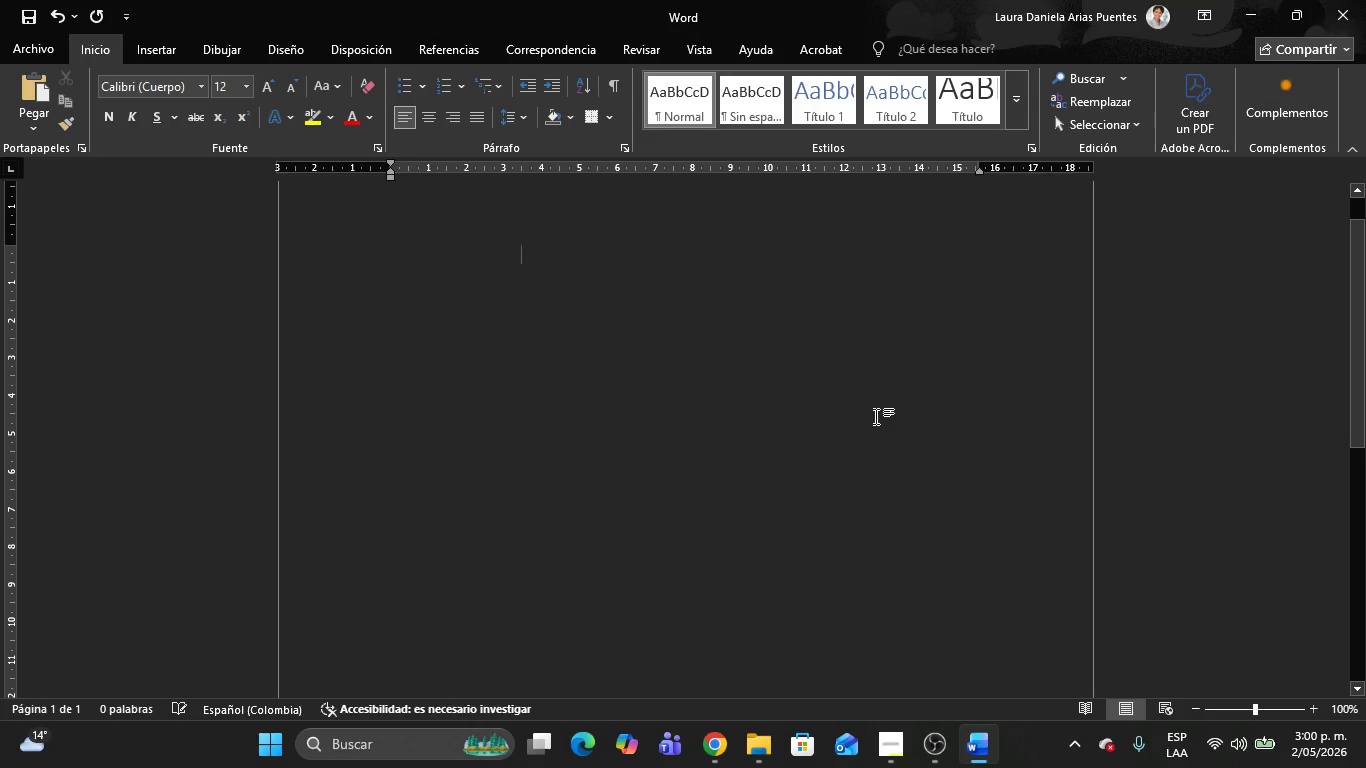 
key(Alt+AltLeft)
 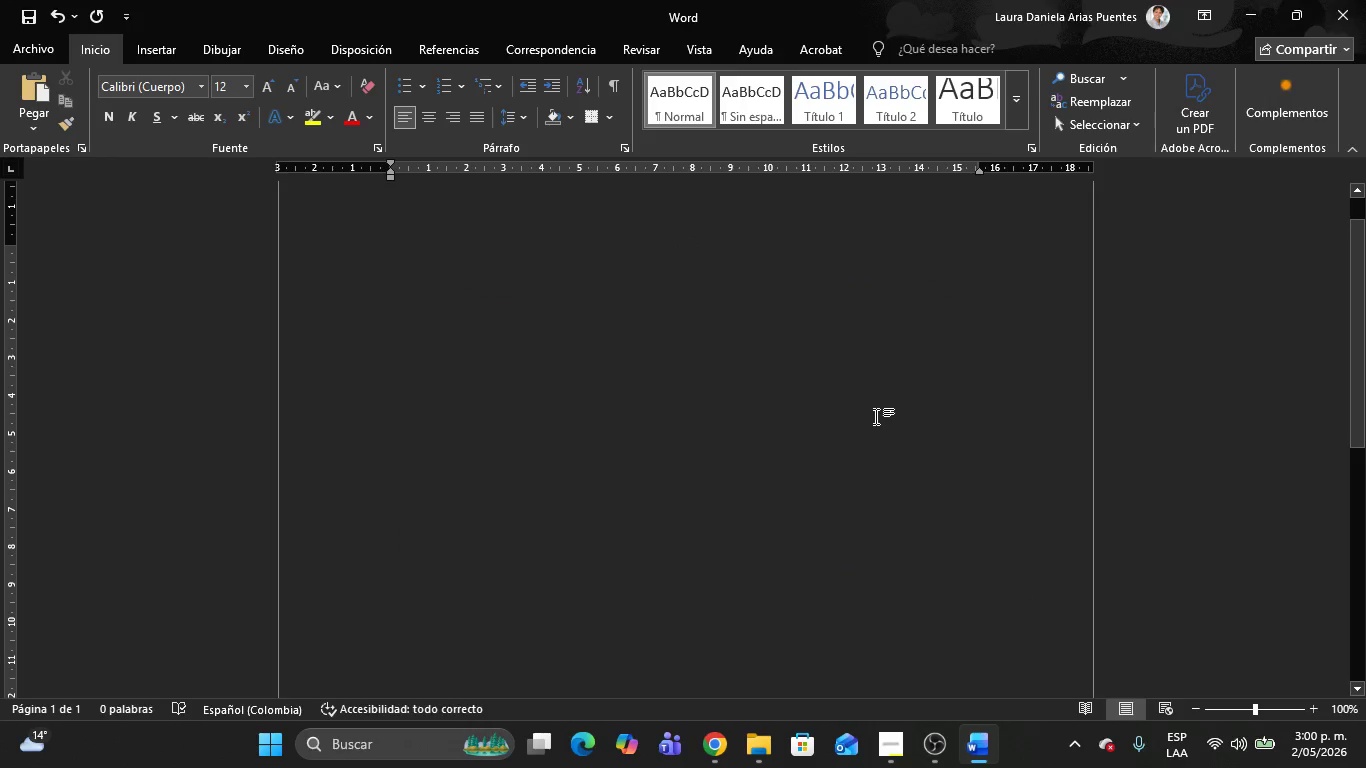 
key(Alt+Tab)
 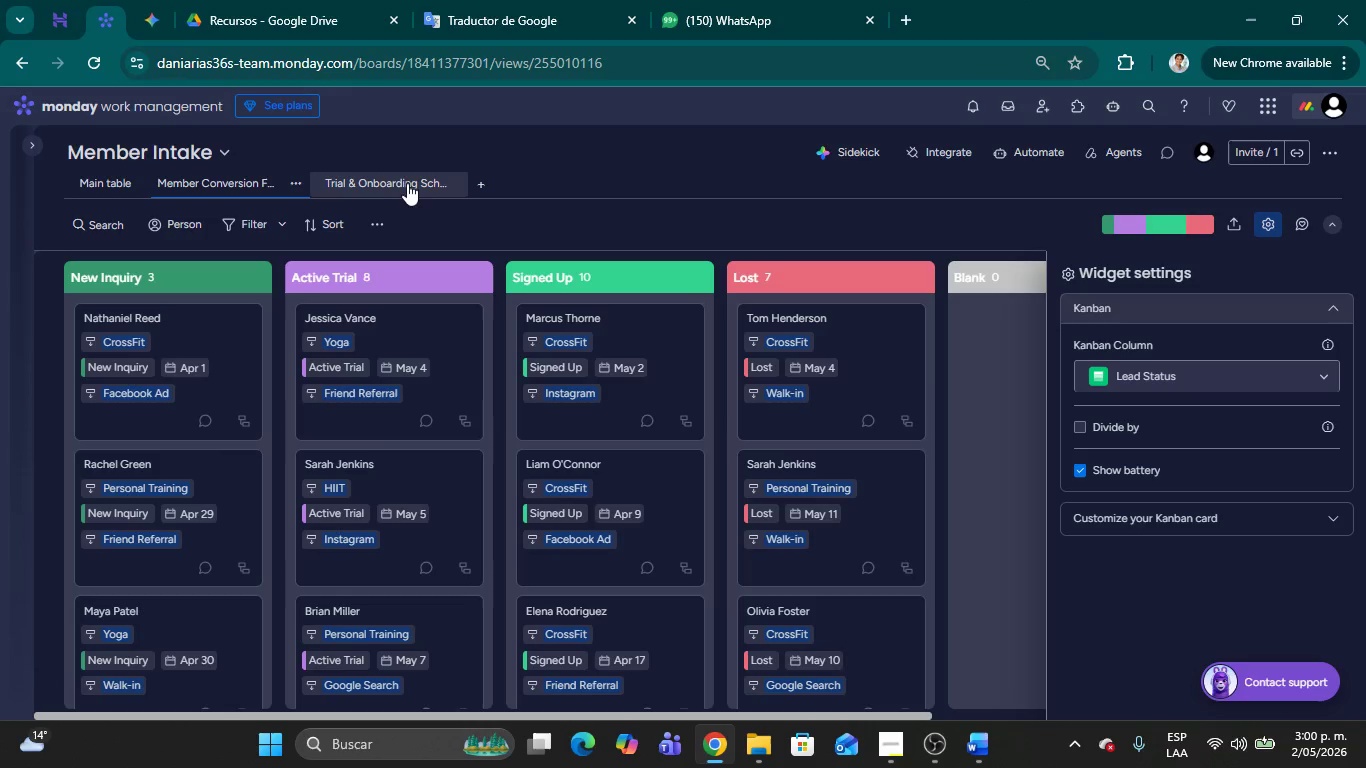 
left_click([404, 190])
 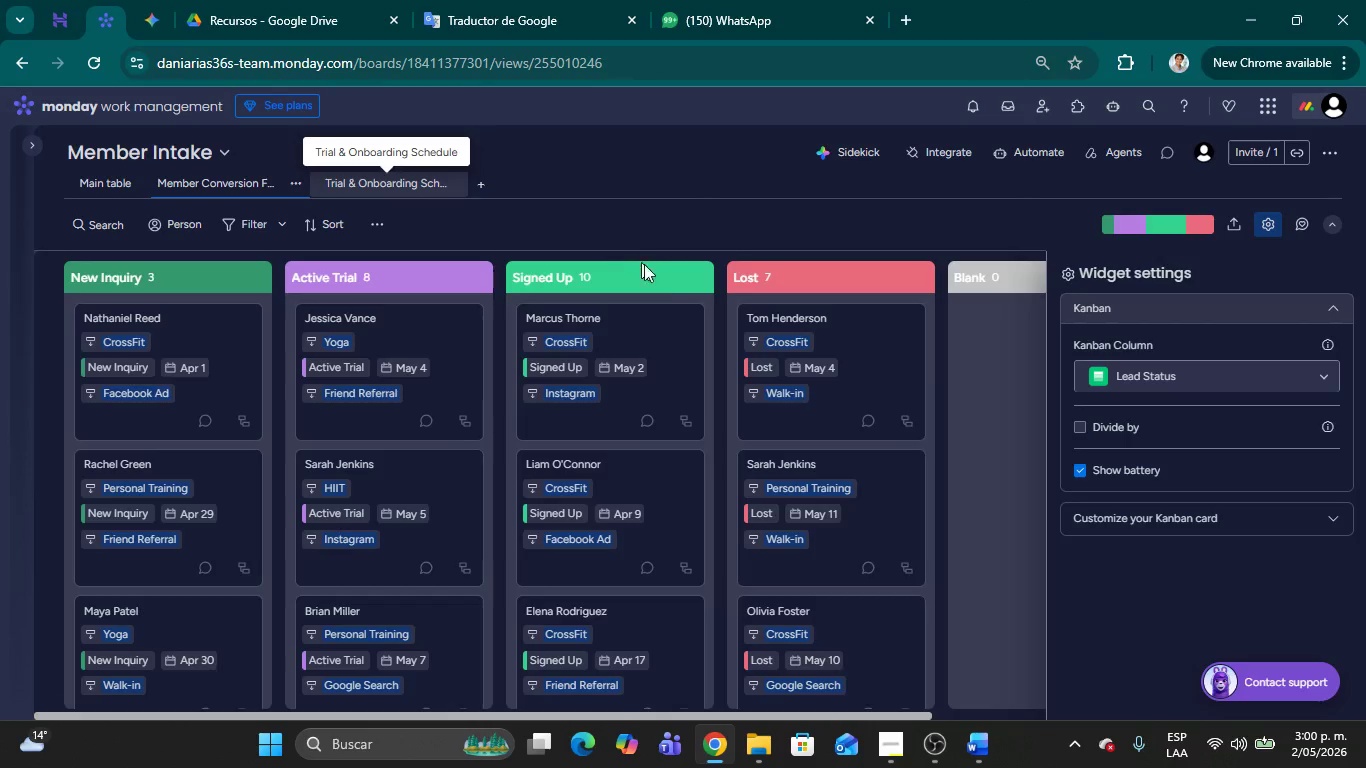 
mouse_move([750, 304])
 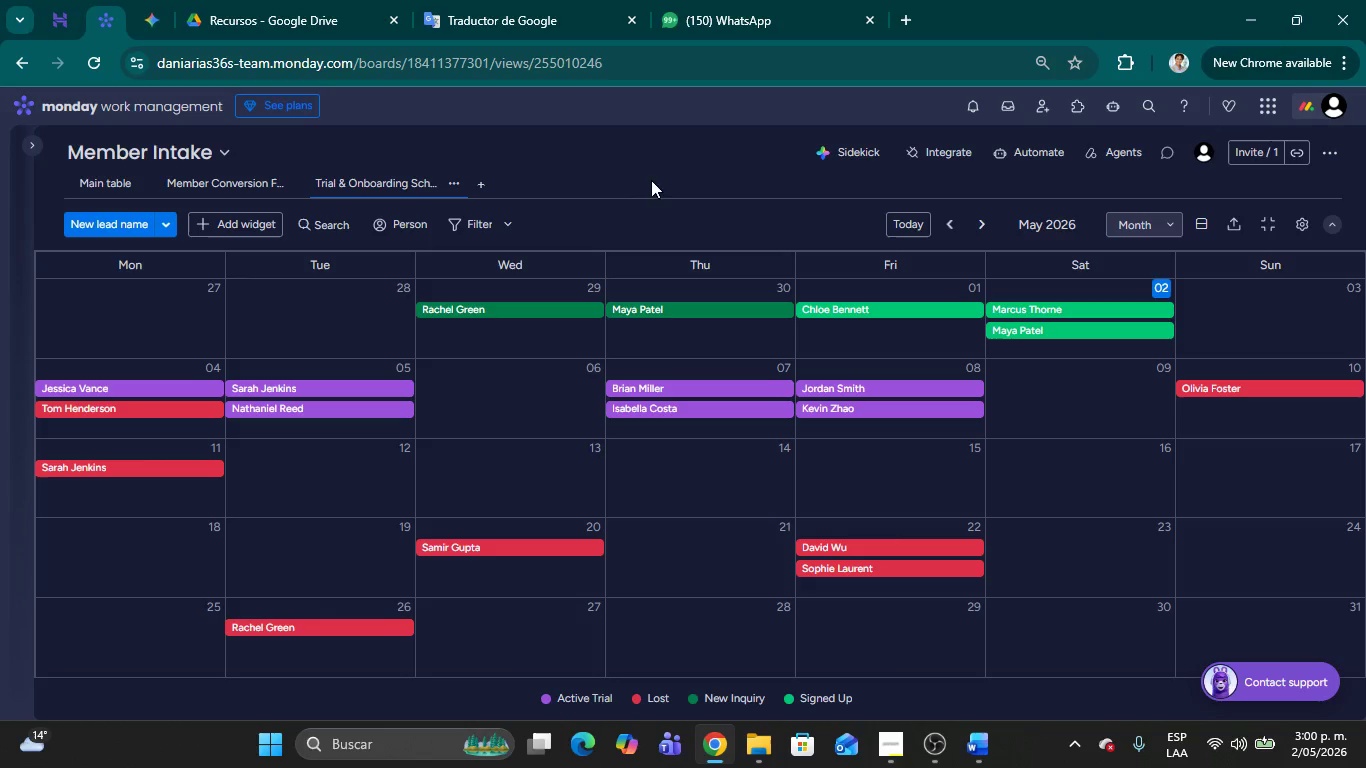 
left_click([634, 168])
 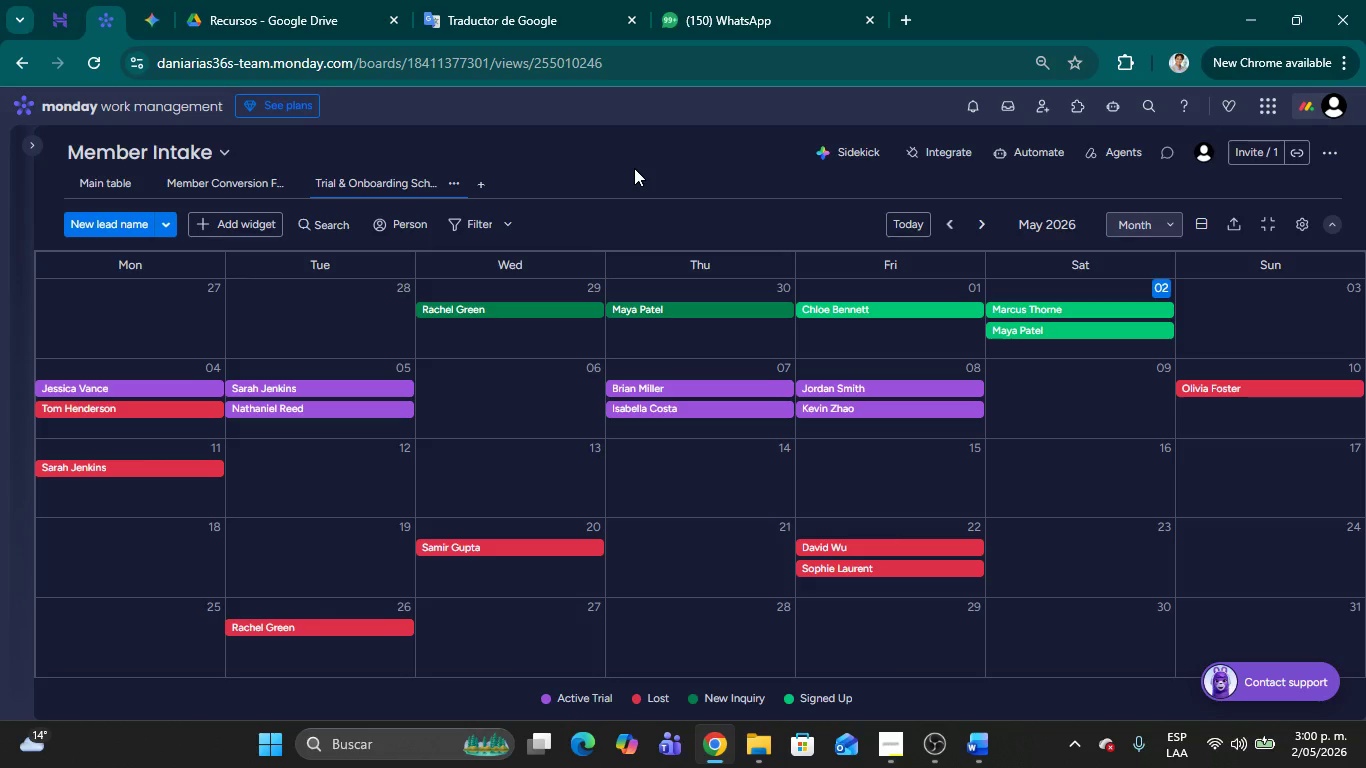 
wait(5.53)
 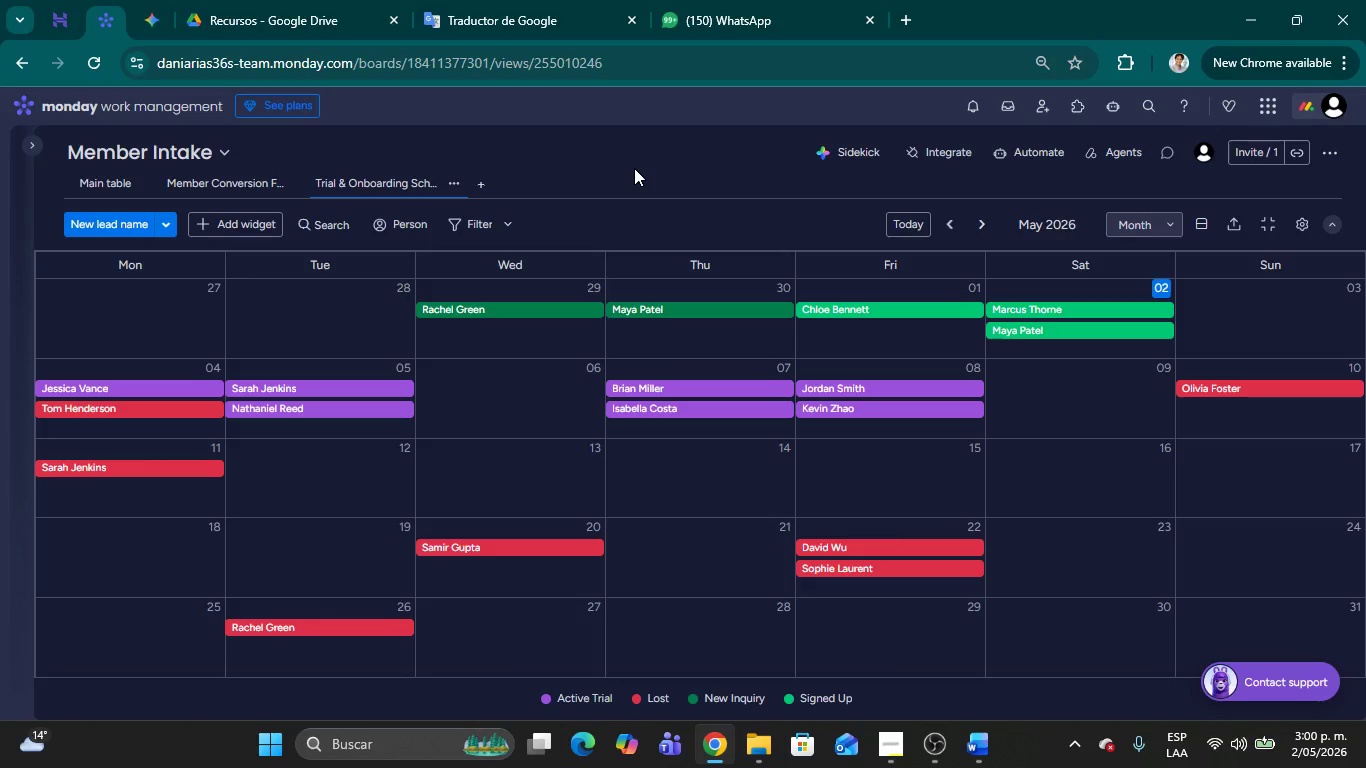 
key(Meta+Shift+MetaLeft)
 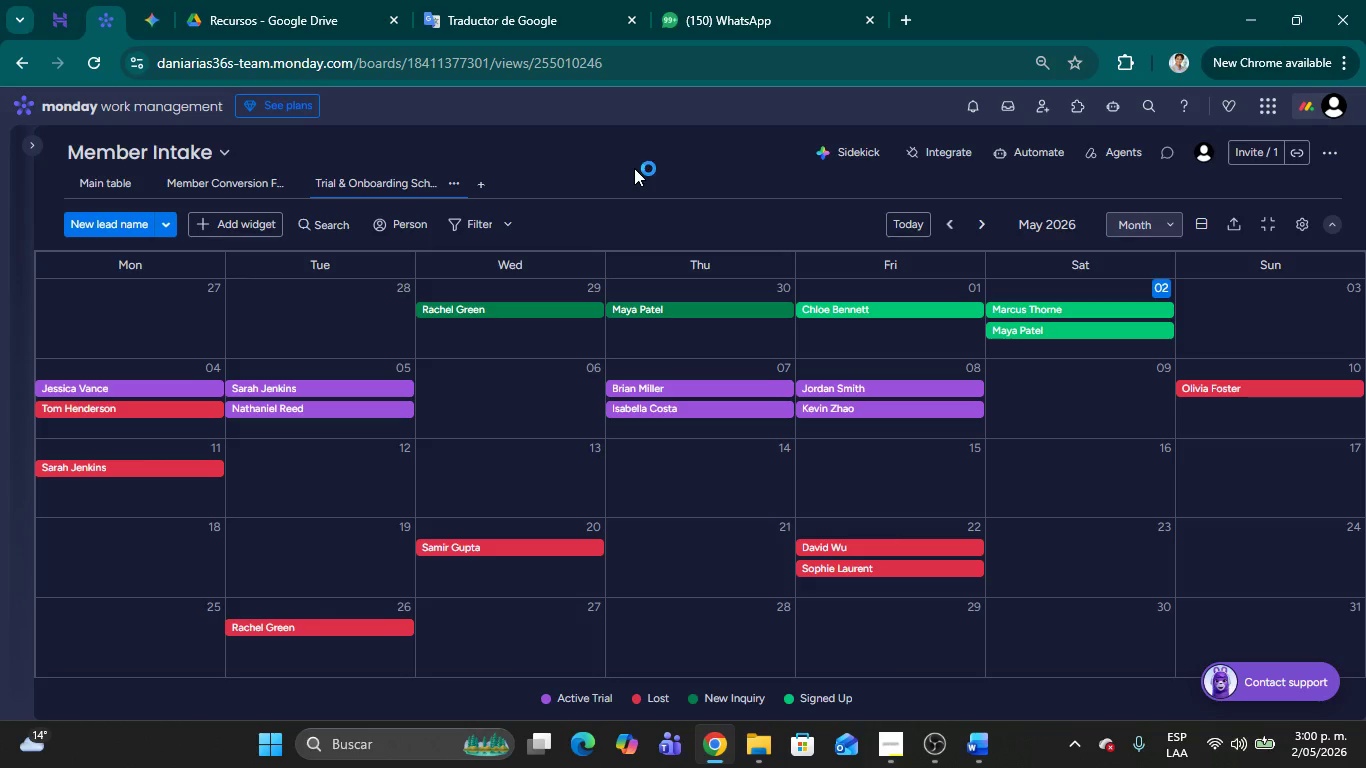 
key(Meta+Shift+S)
 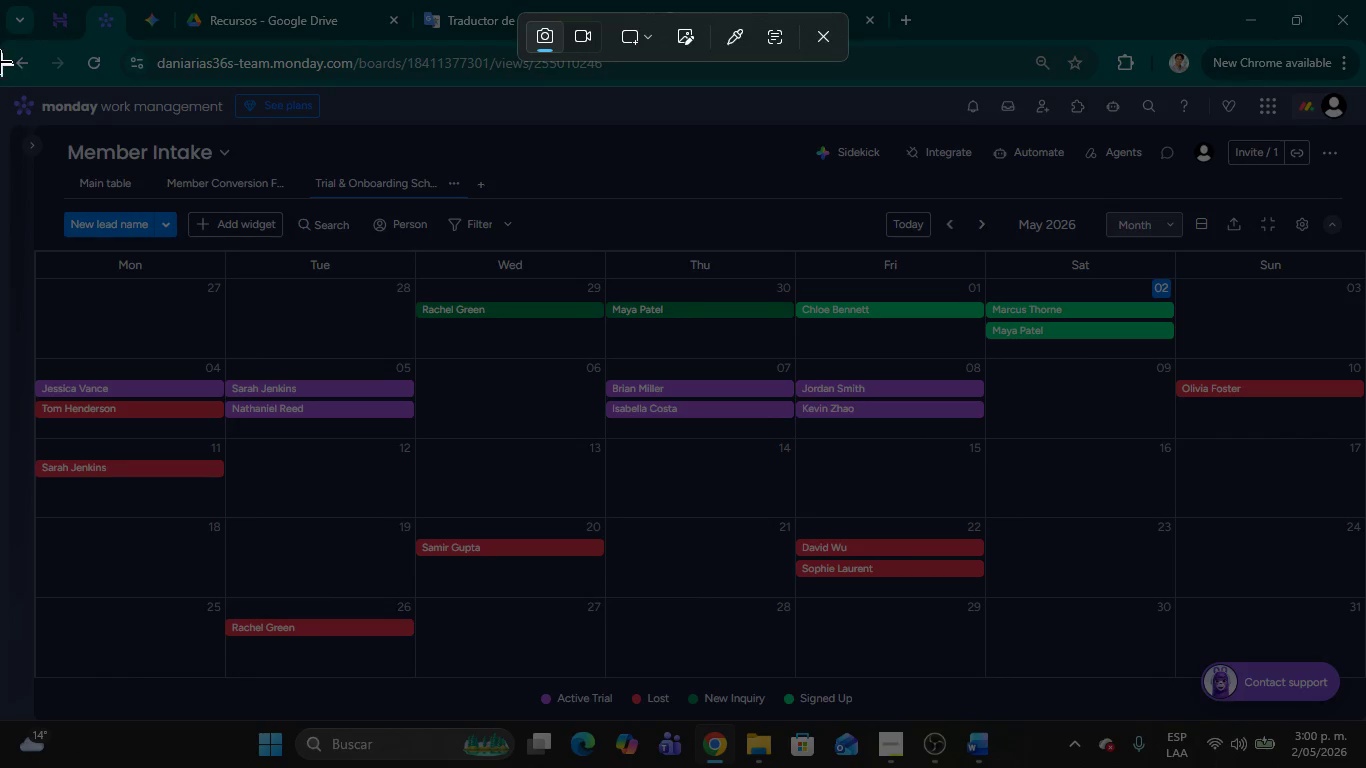 
left_click_drag(start_coordinate=[0, 42], to_coordinate=[1365, 763])
 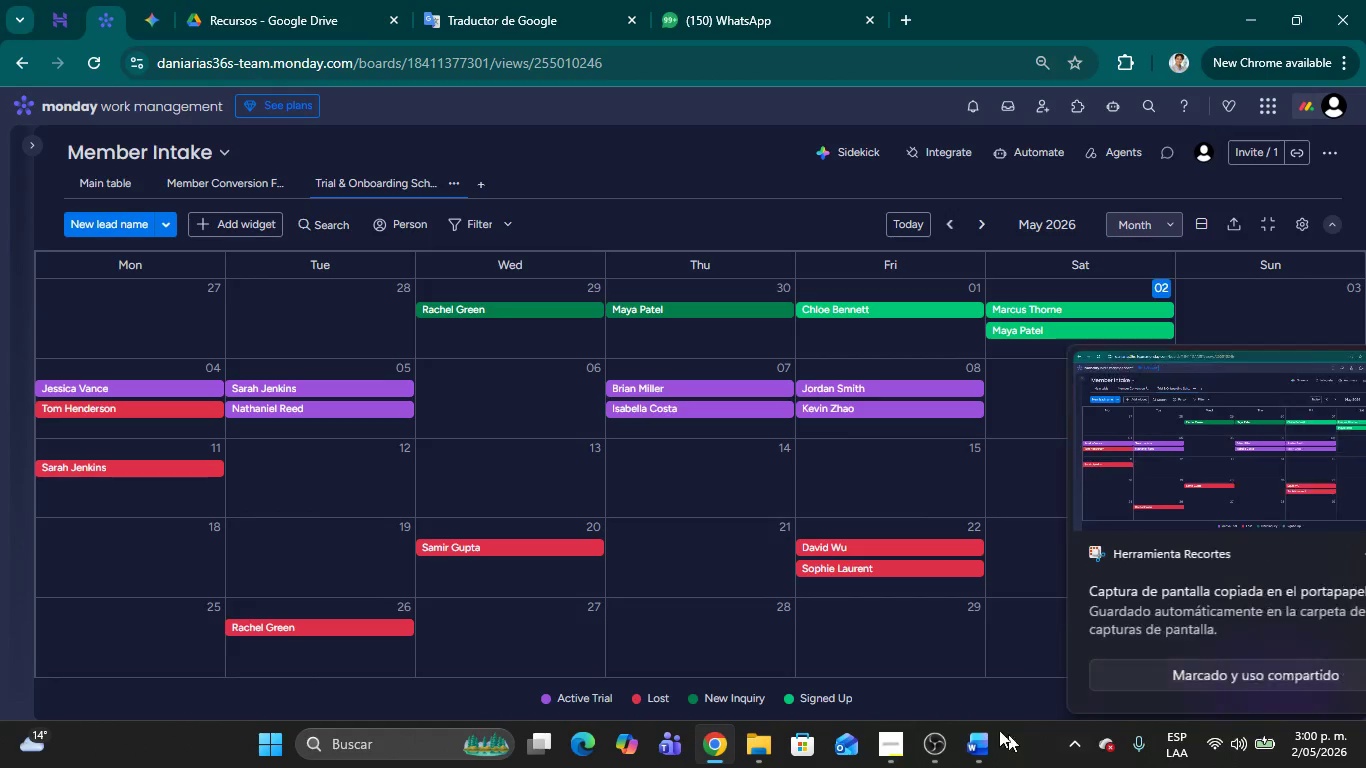 
left_click([972, 734])
 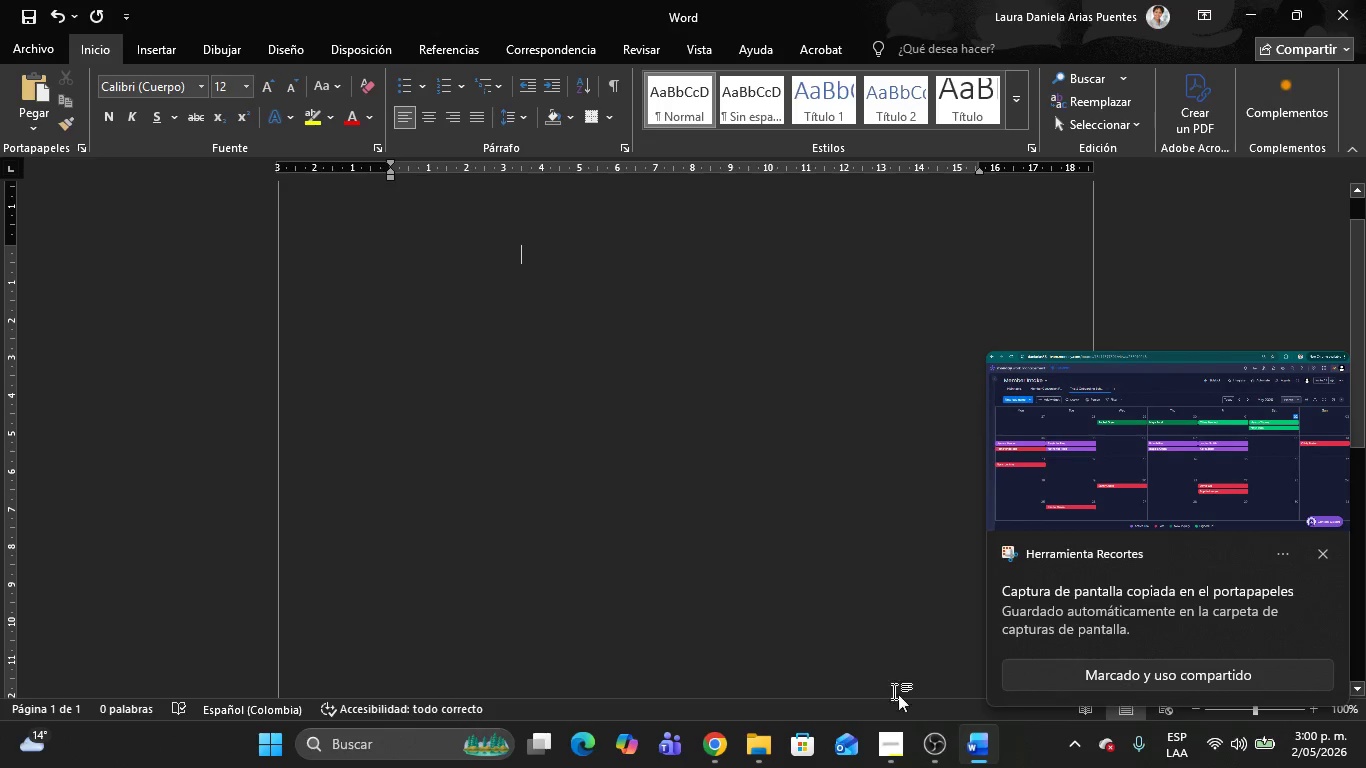 
key(Control+V)
 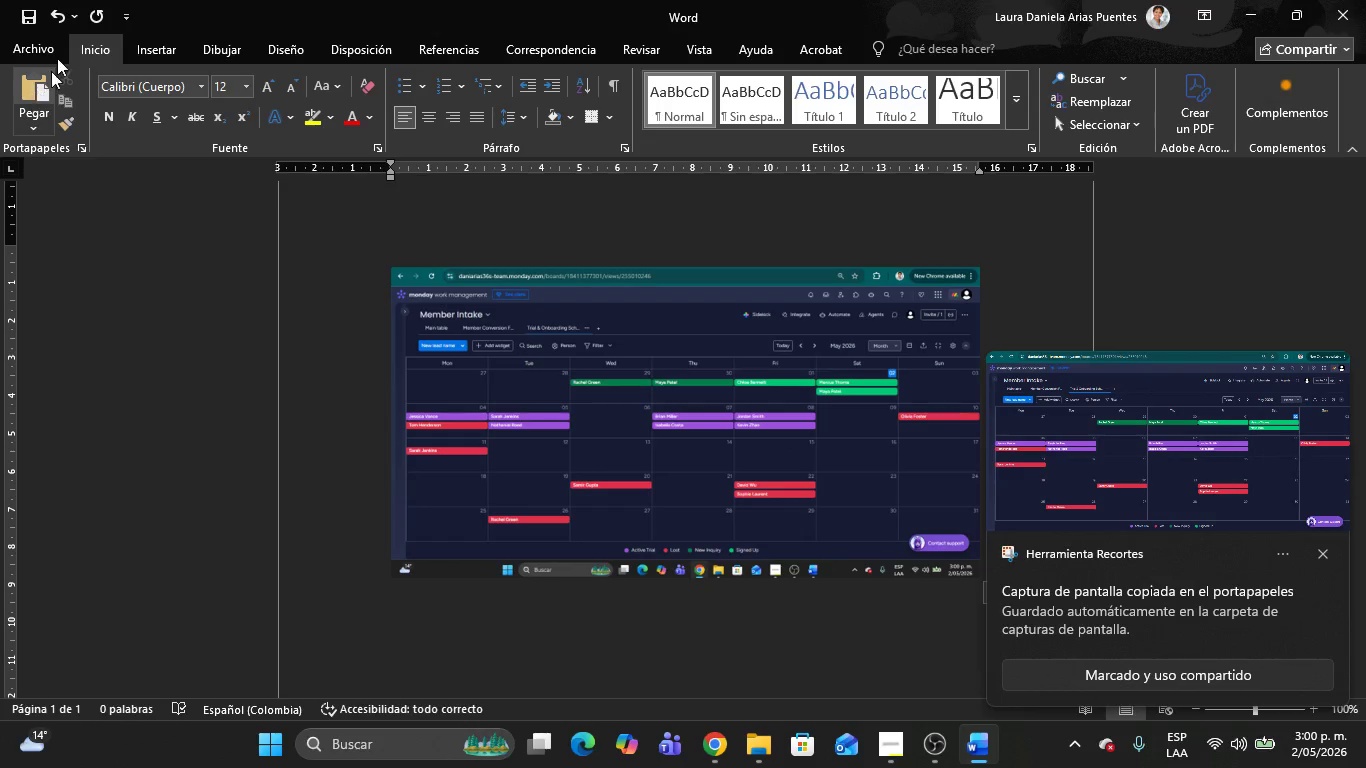 
left_click([52, 50])
 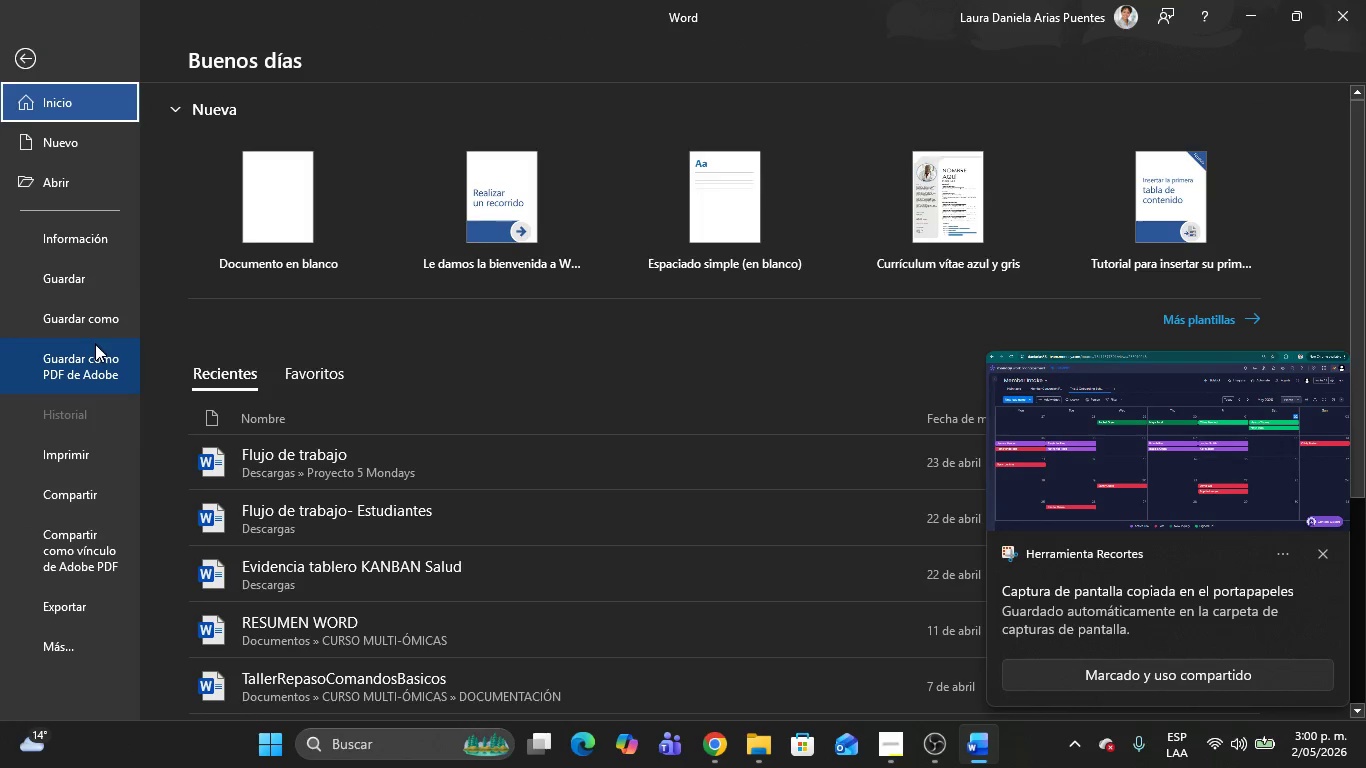 
left_click([93, 320])
 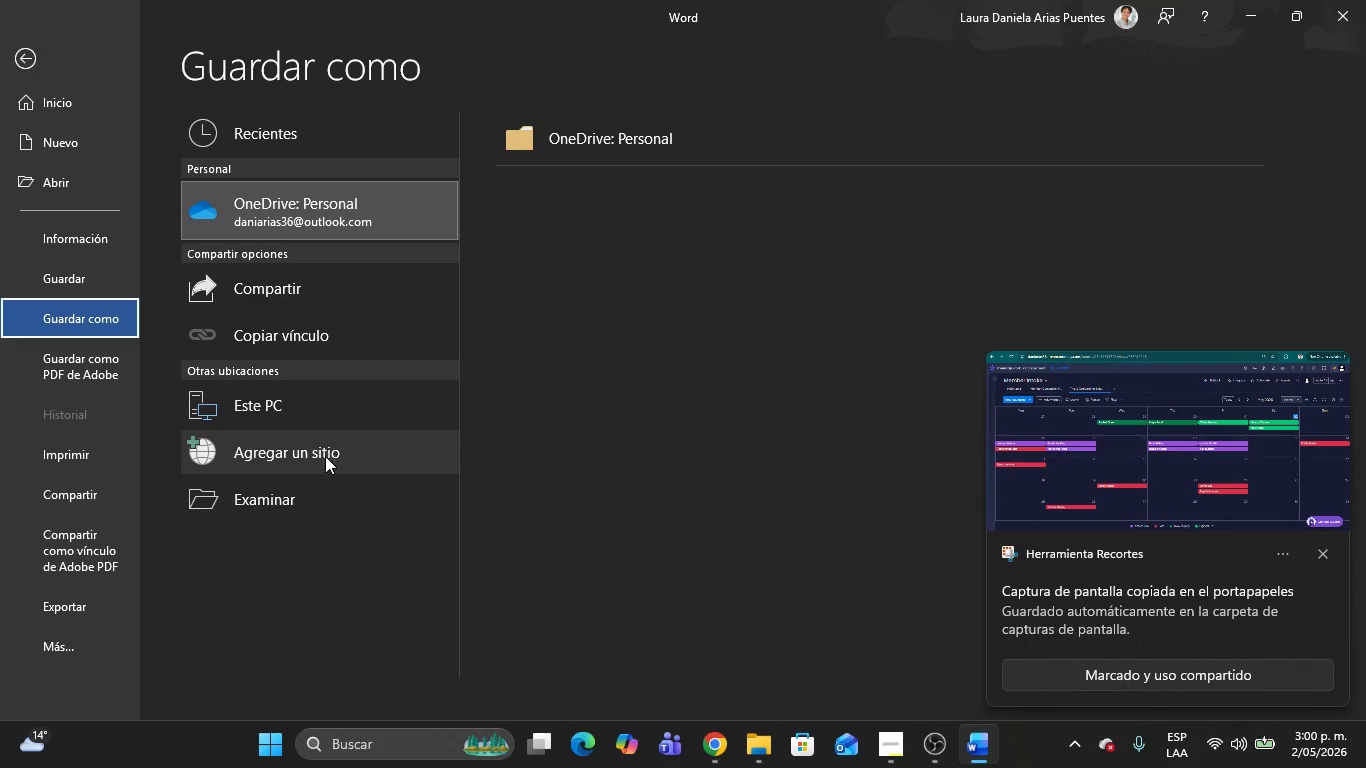 
left_click([319, 507])
 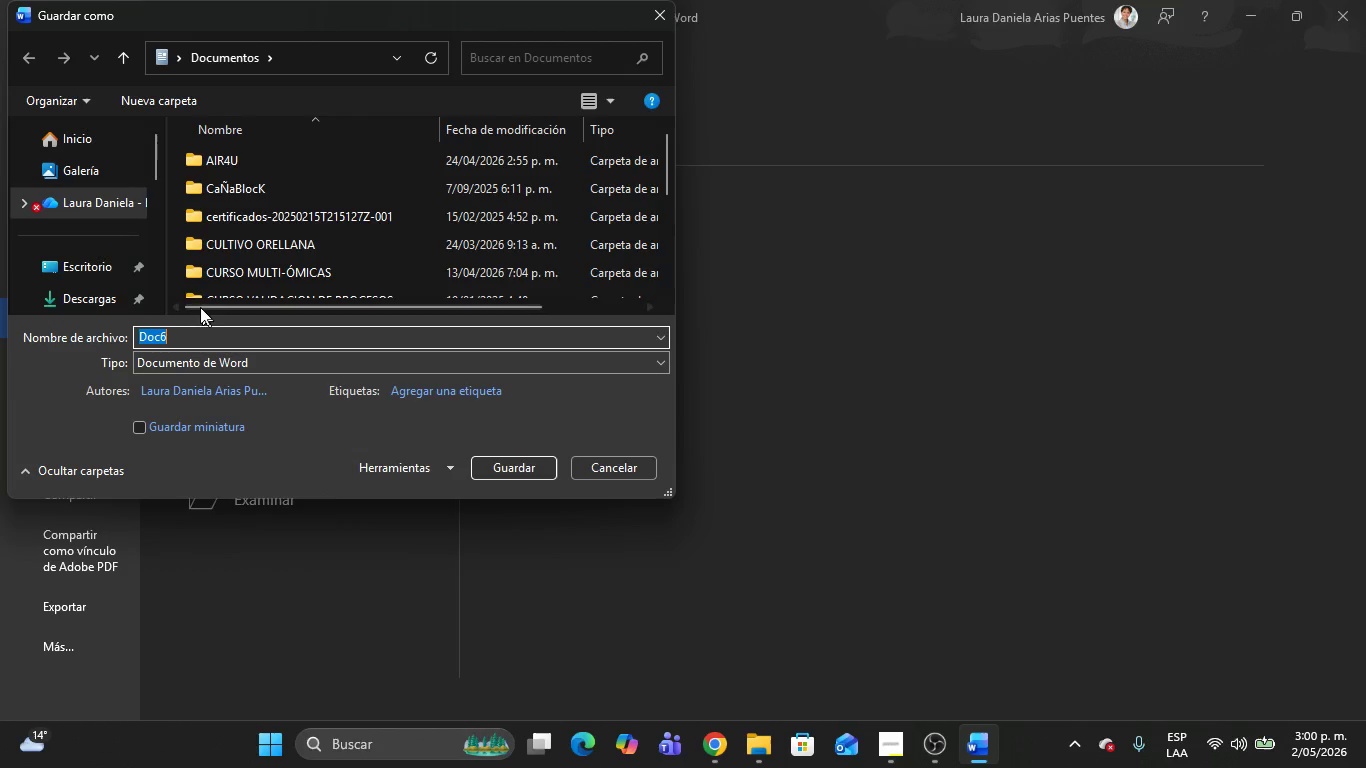 
left_click([108, 287])
 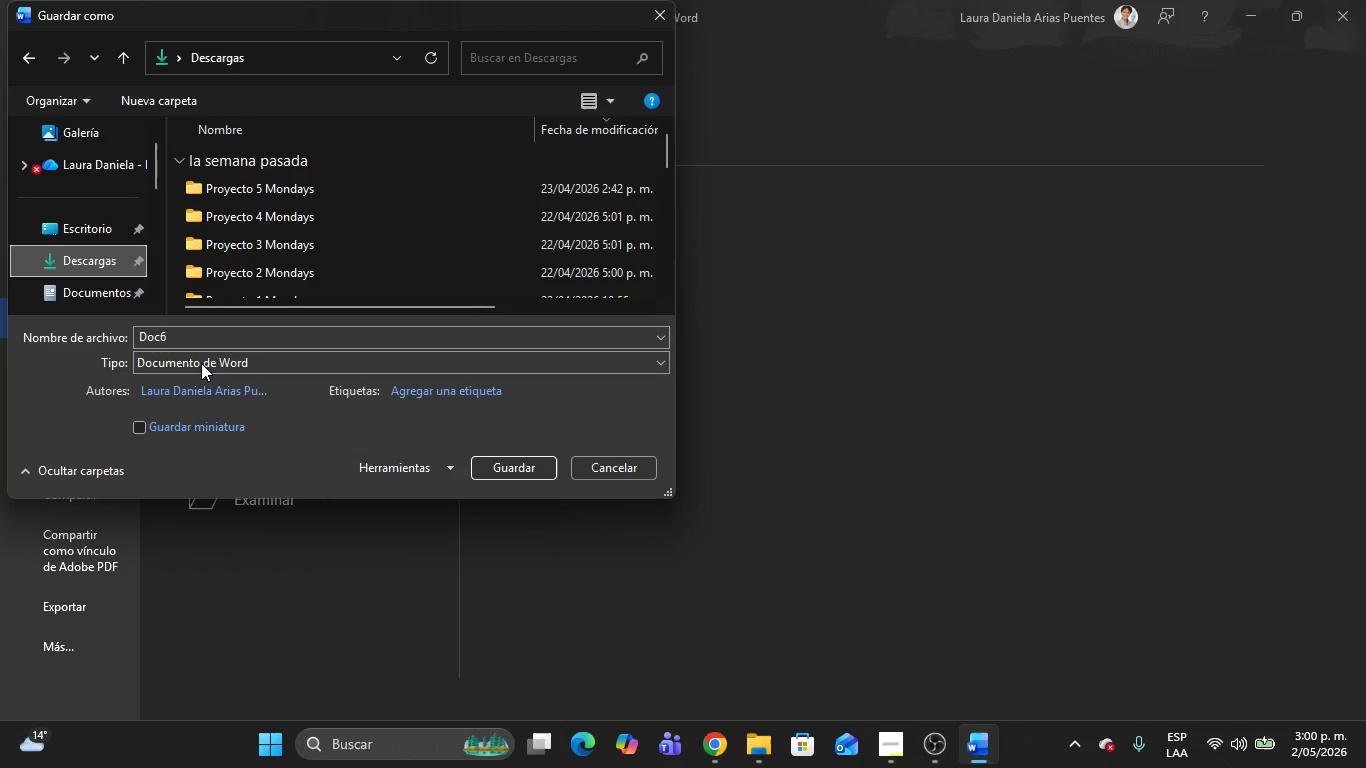 
left_click([201, 363])
 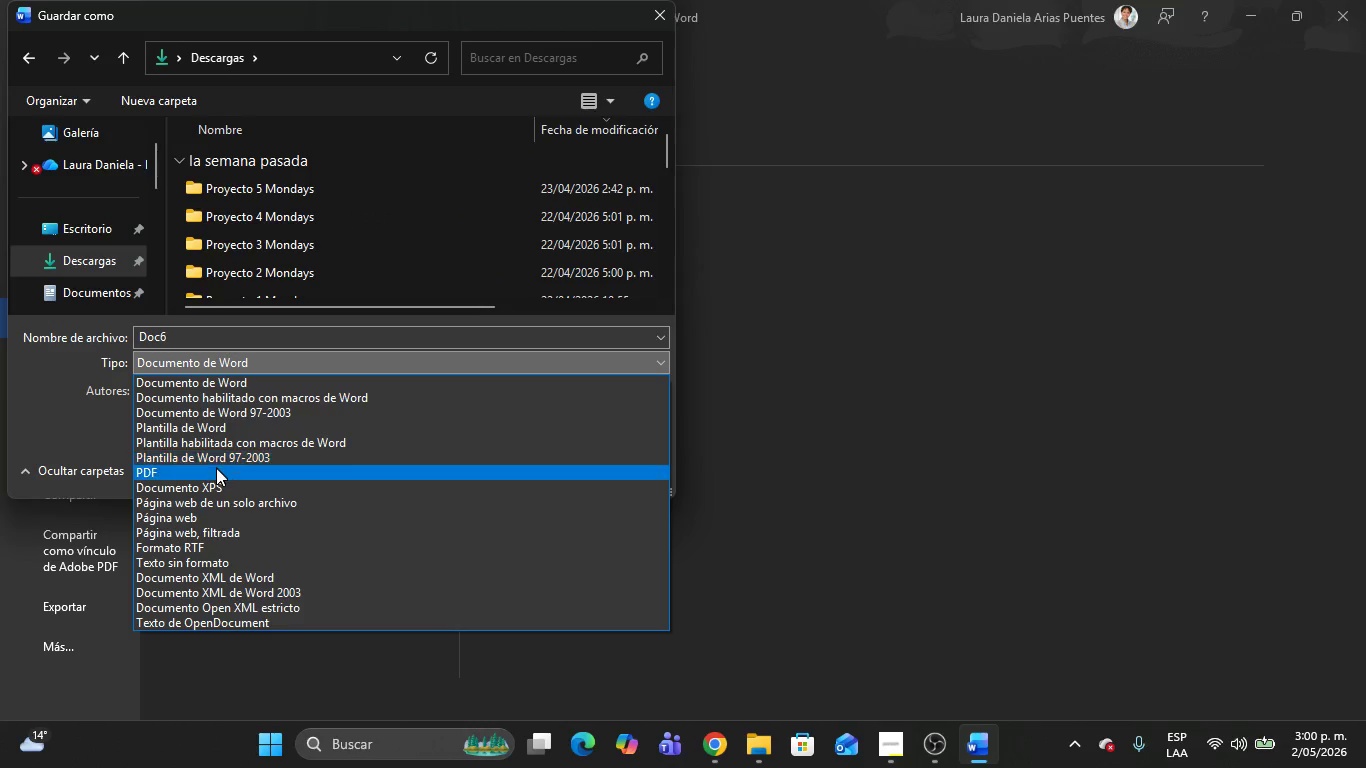 
left_click([216, 474])
 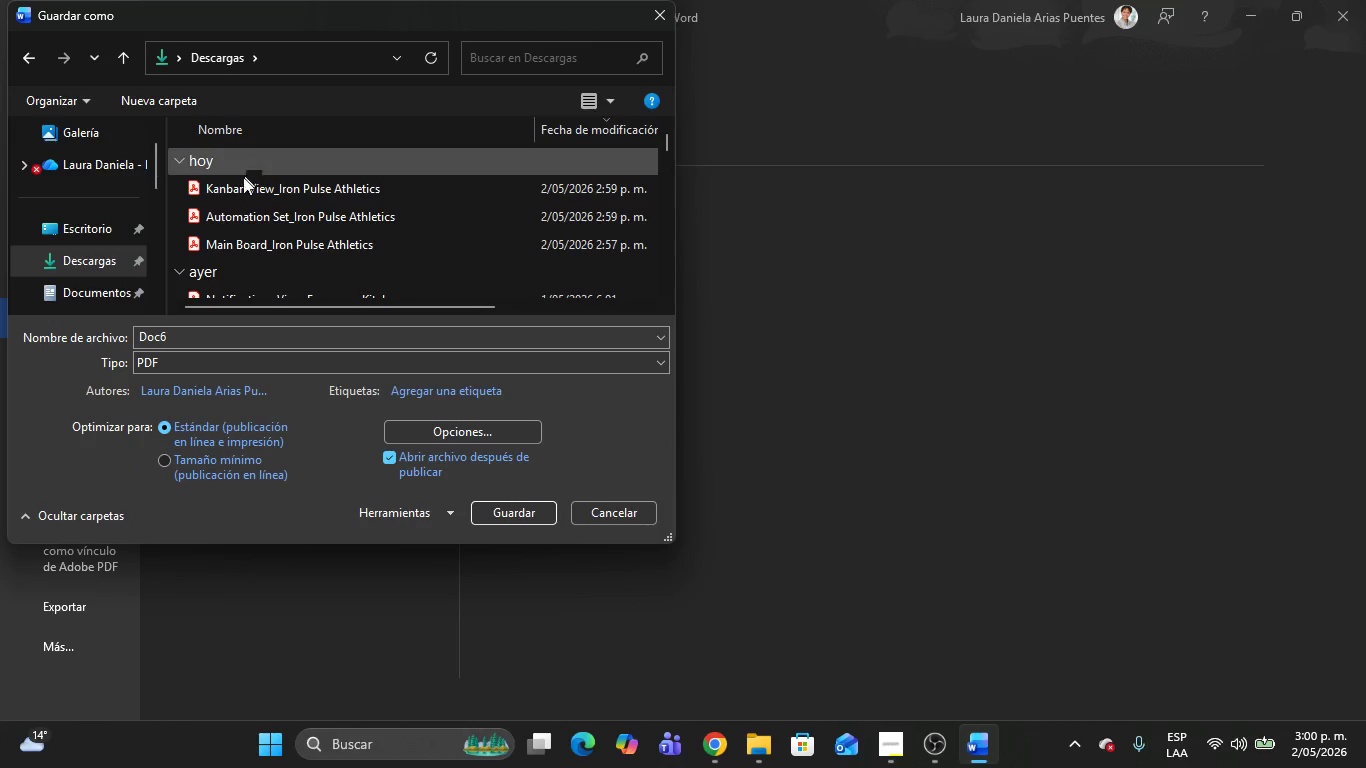 
left_click([240, 185])
 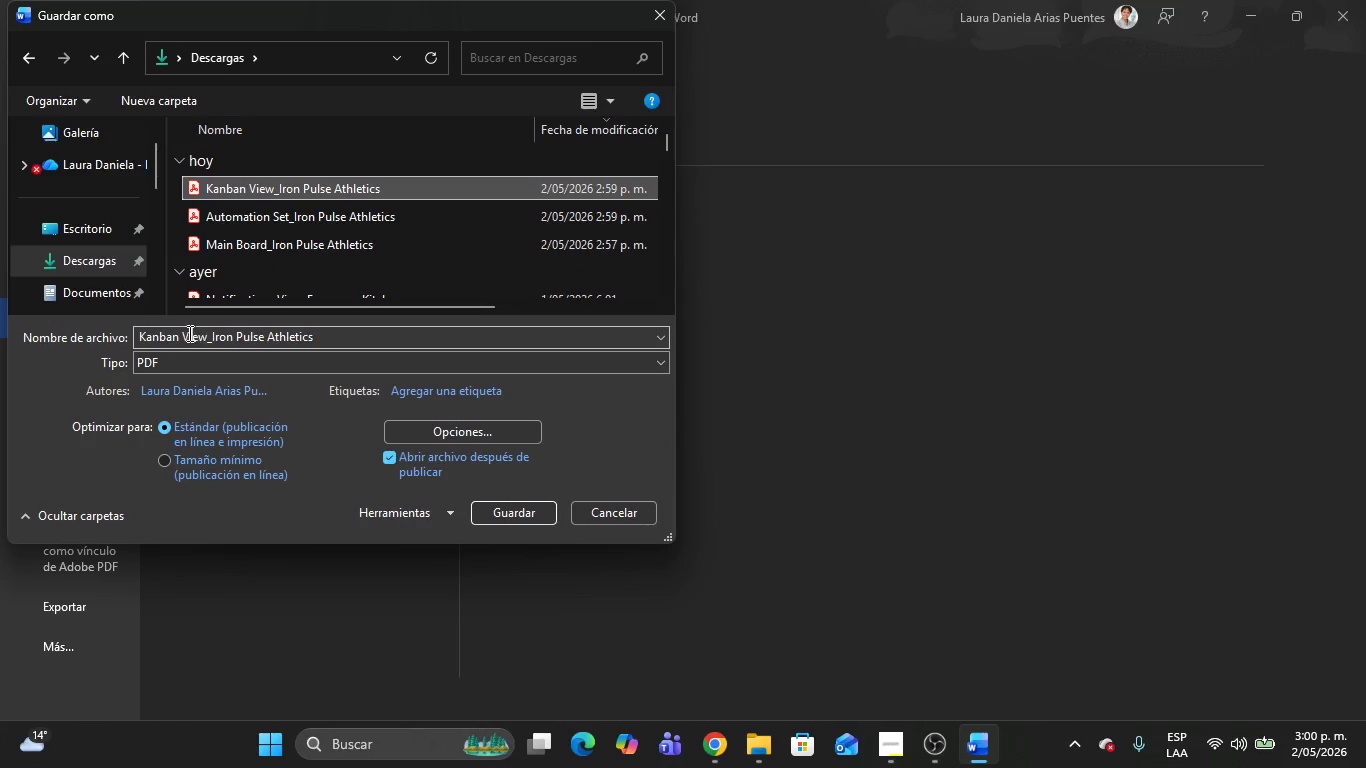 
left_click([178, 335])
 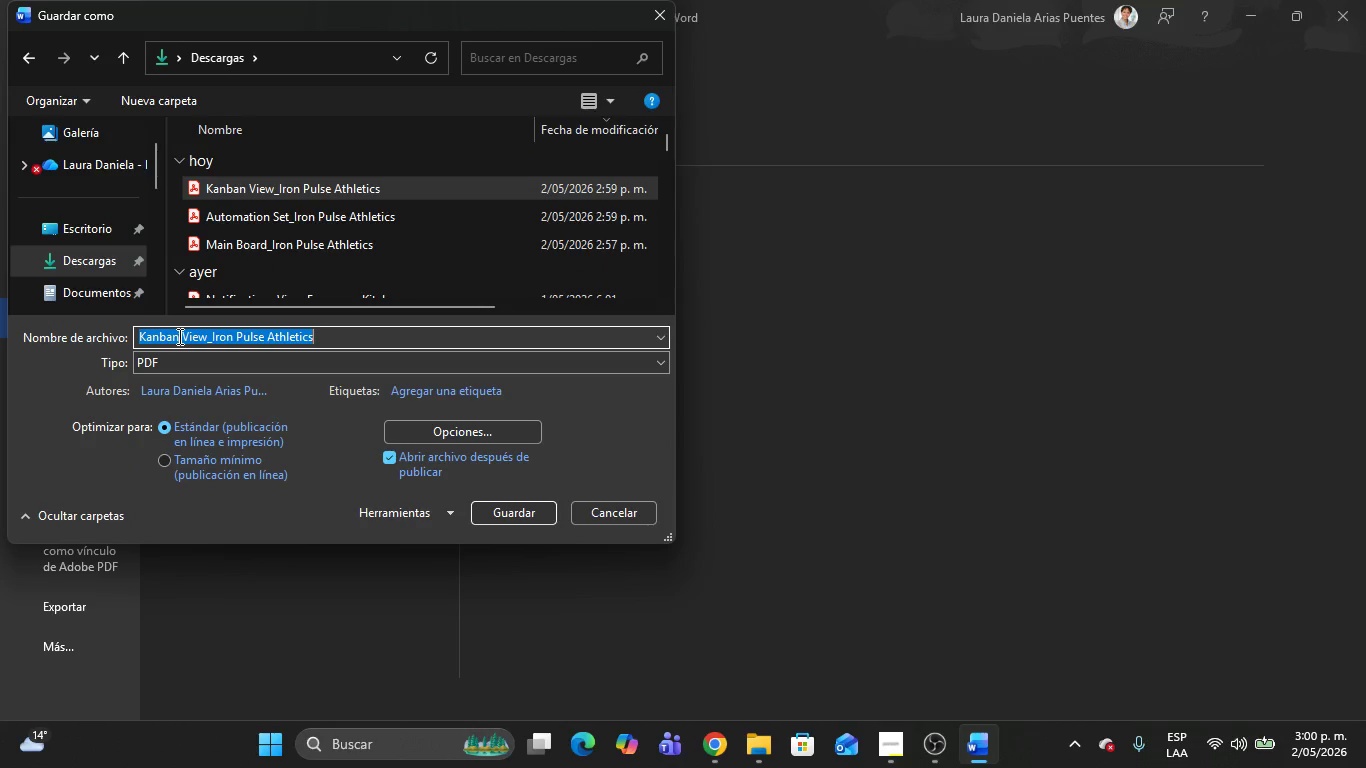 
left_click([178, 336])
 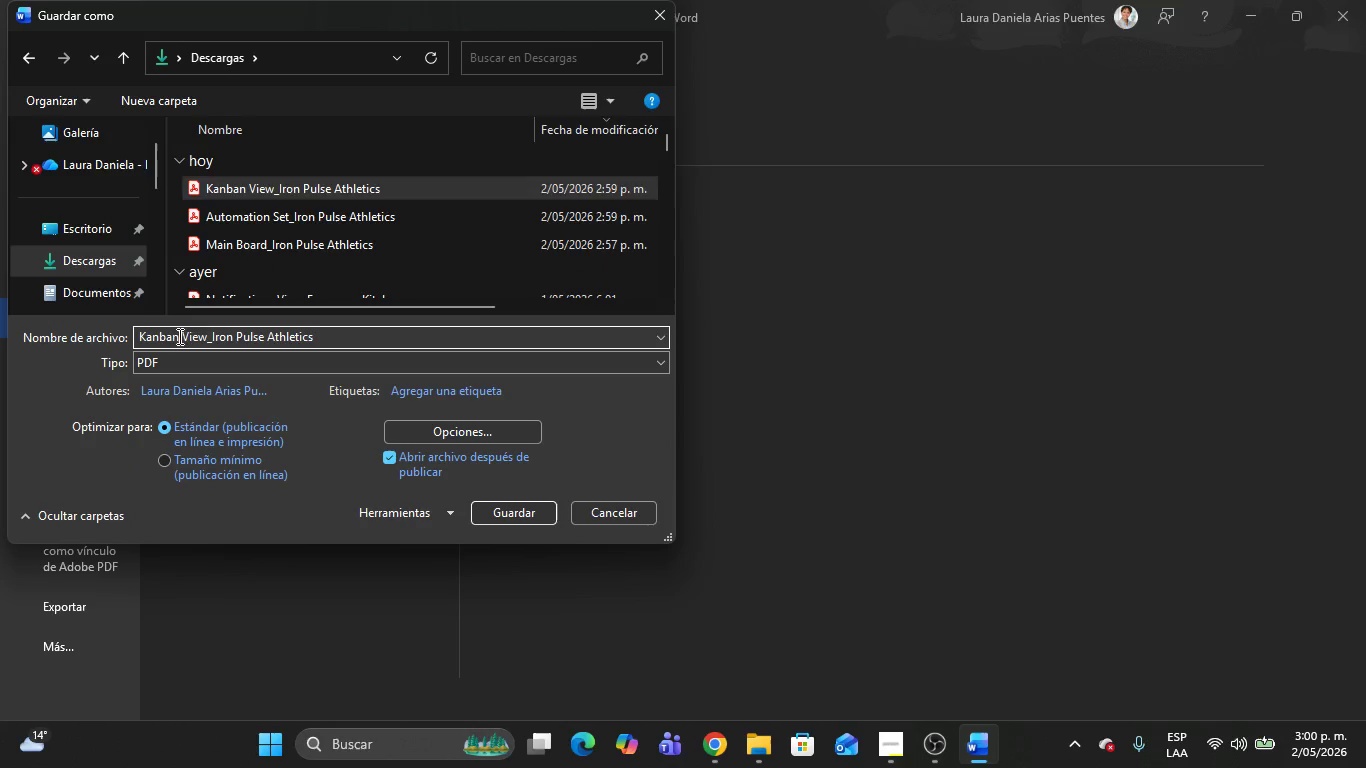 
hold_key(key=Backspace, duration=1.06)
 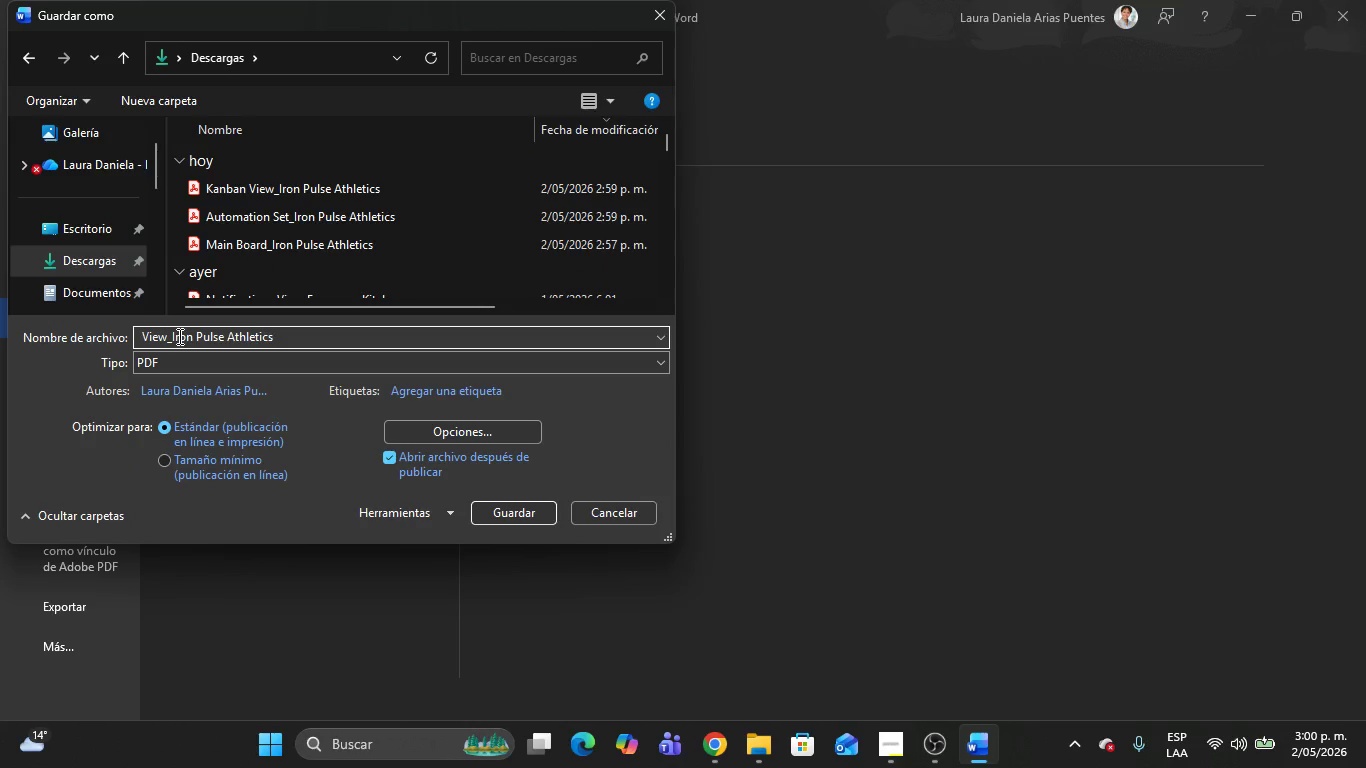 
type(Calendar )
 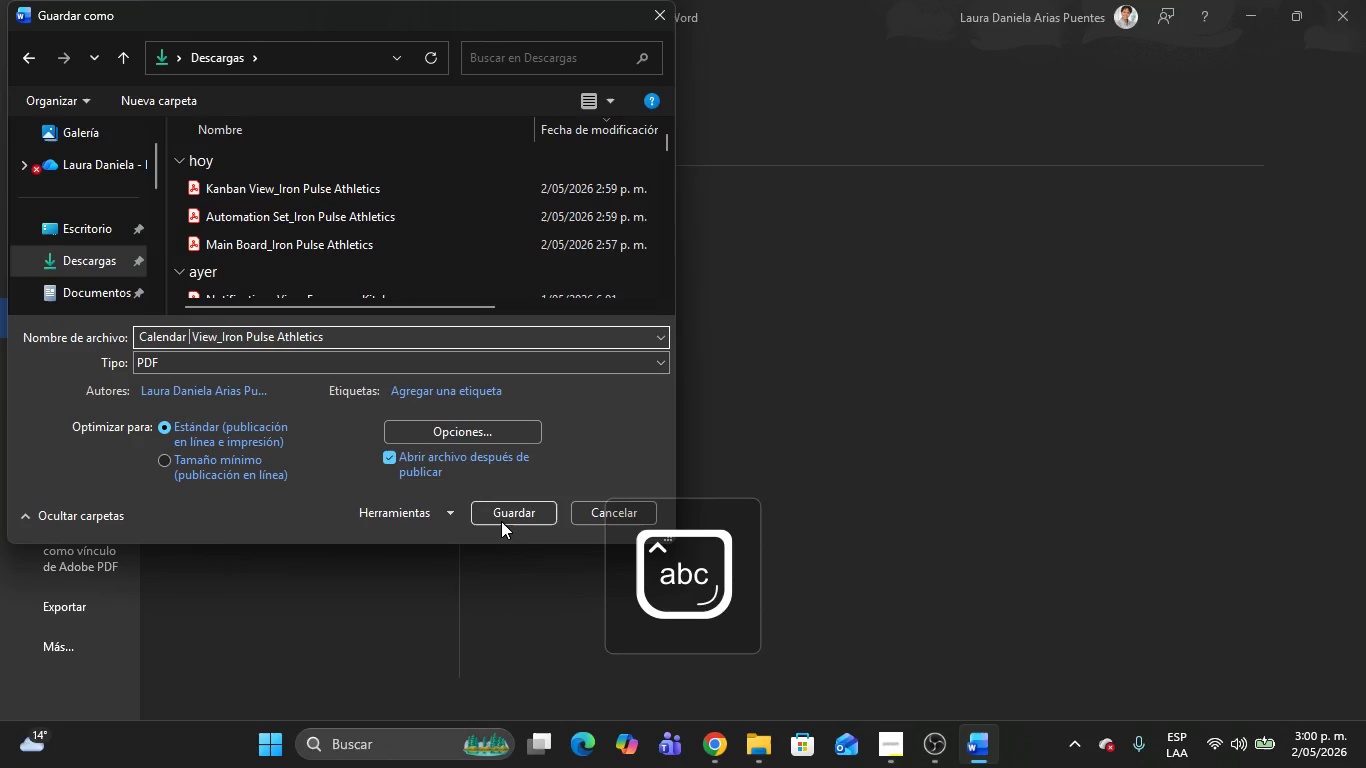 
left_click([501, 521])
 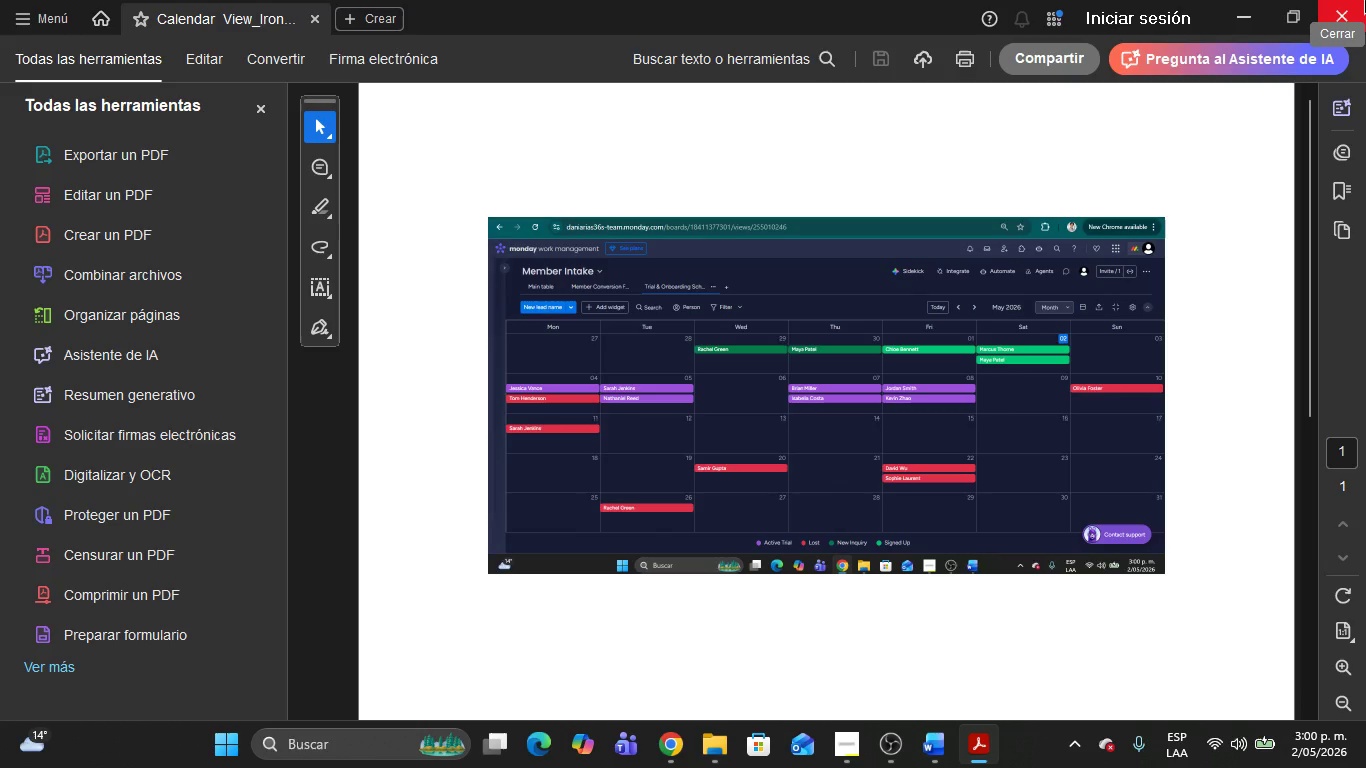 
left_click([1365, 0])
 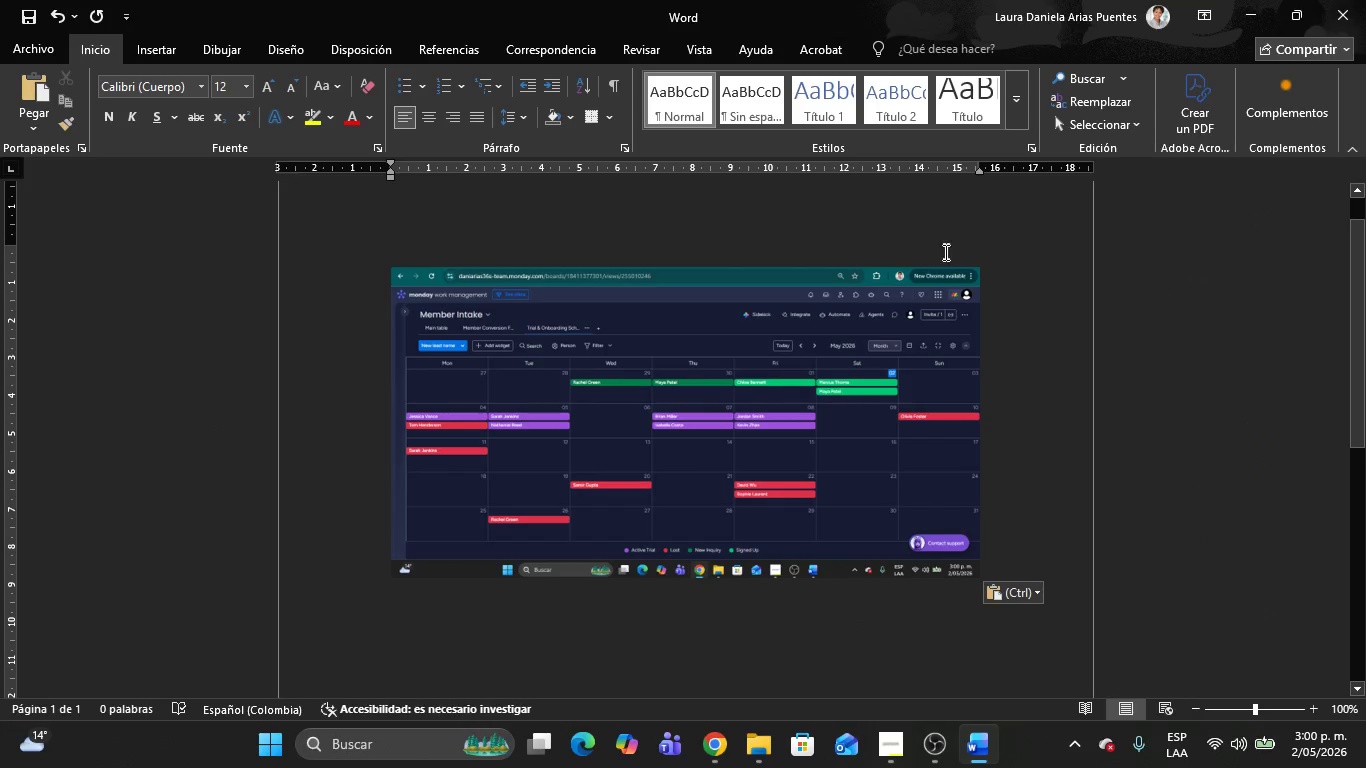 
left_click([806, 392])
 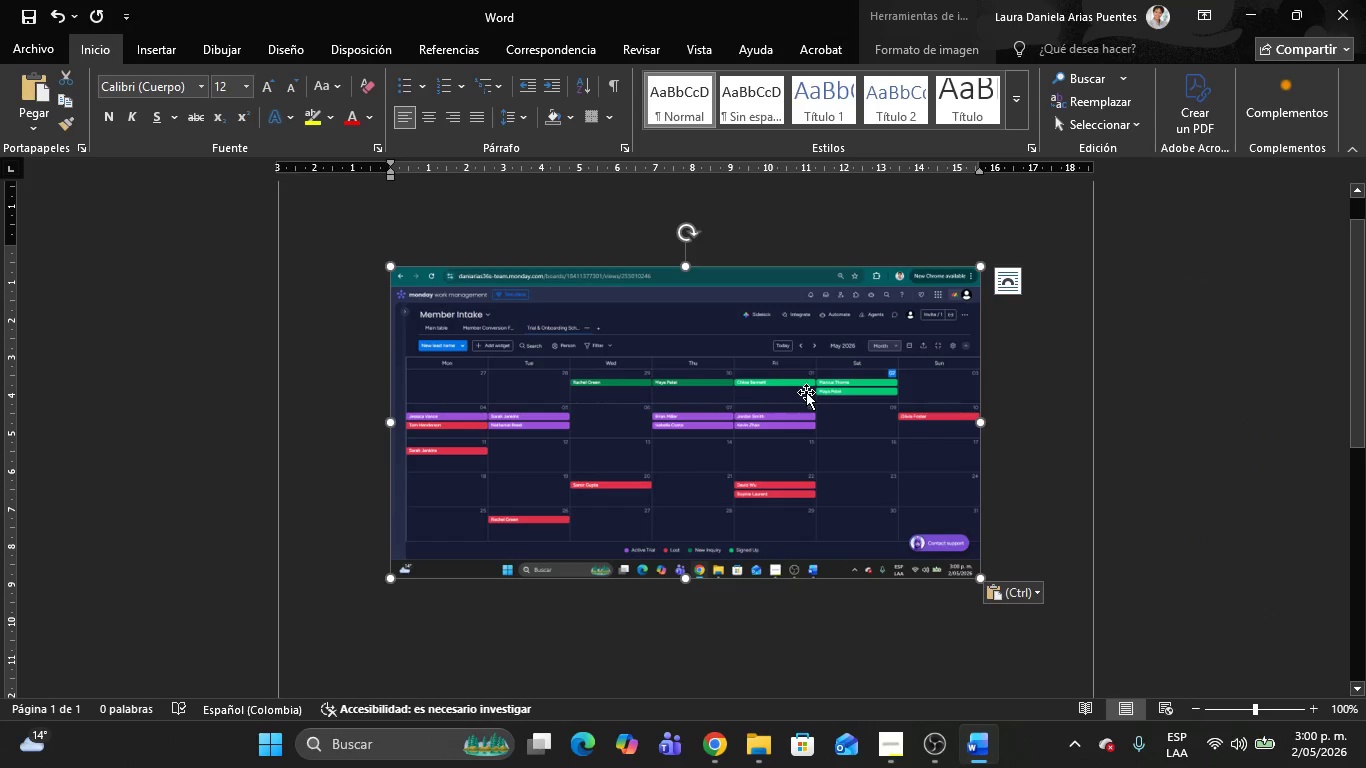 
key(Delete)
 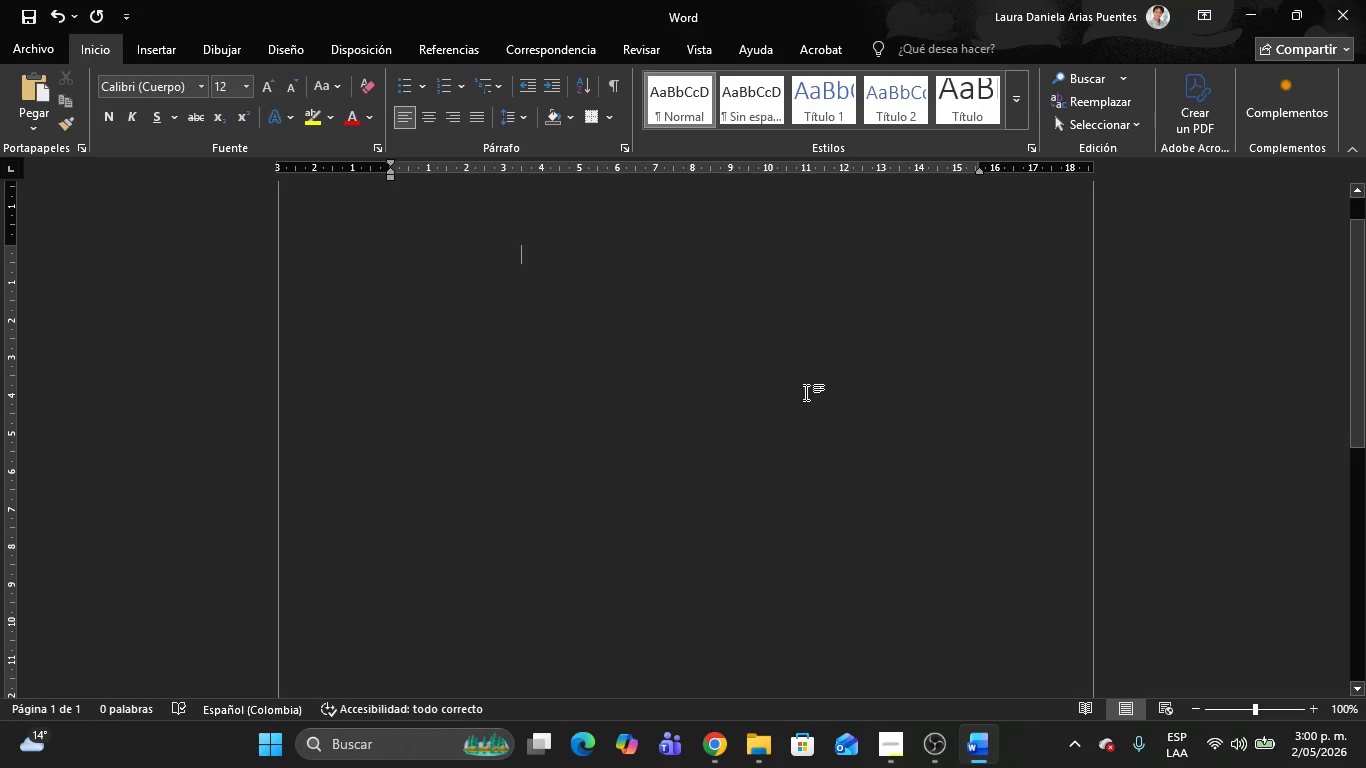 
wait(8.91)
 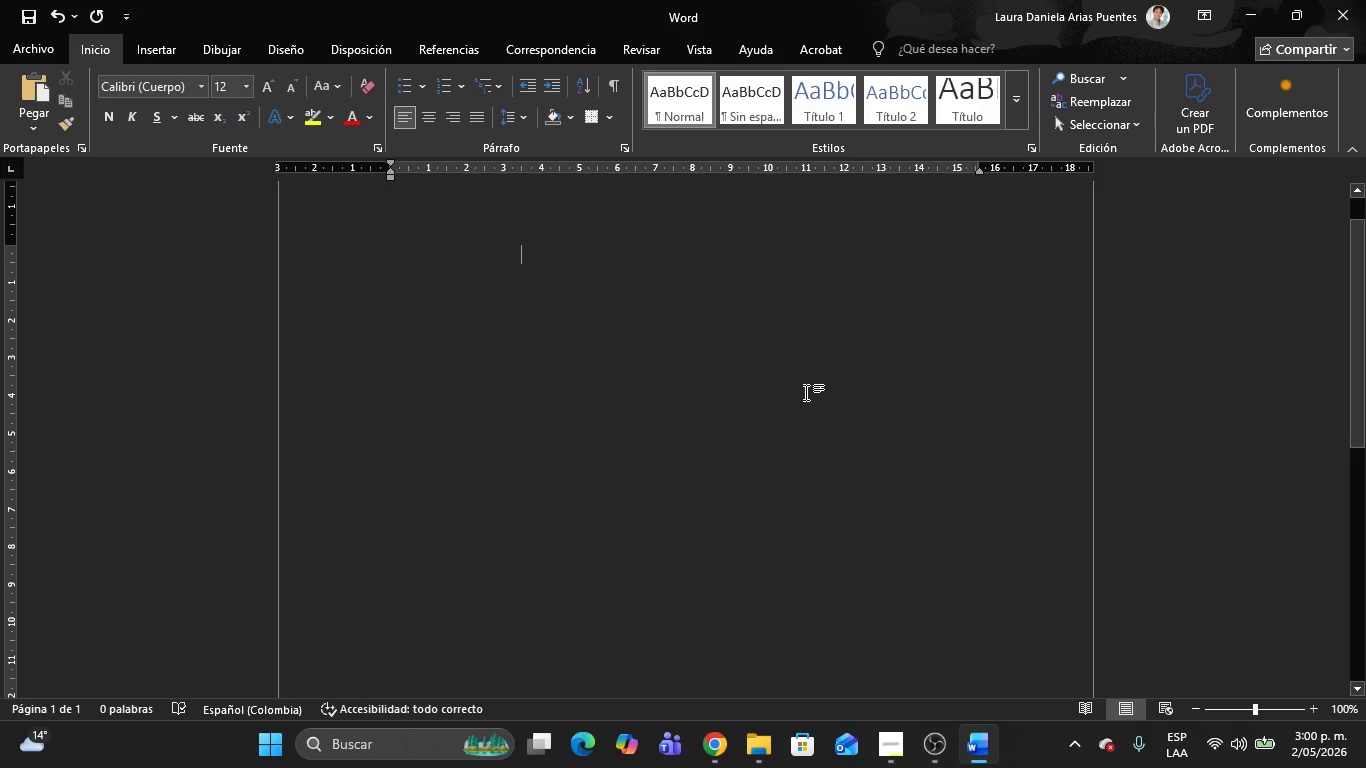 
left_click([1257, 10])
 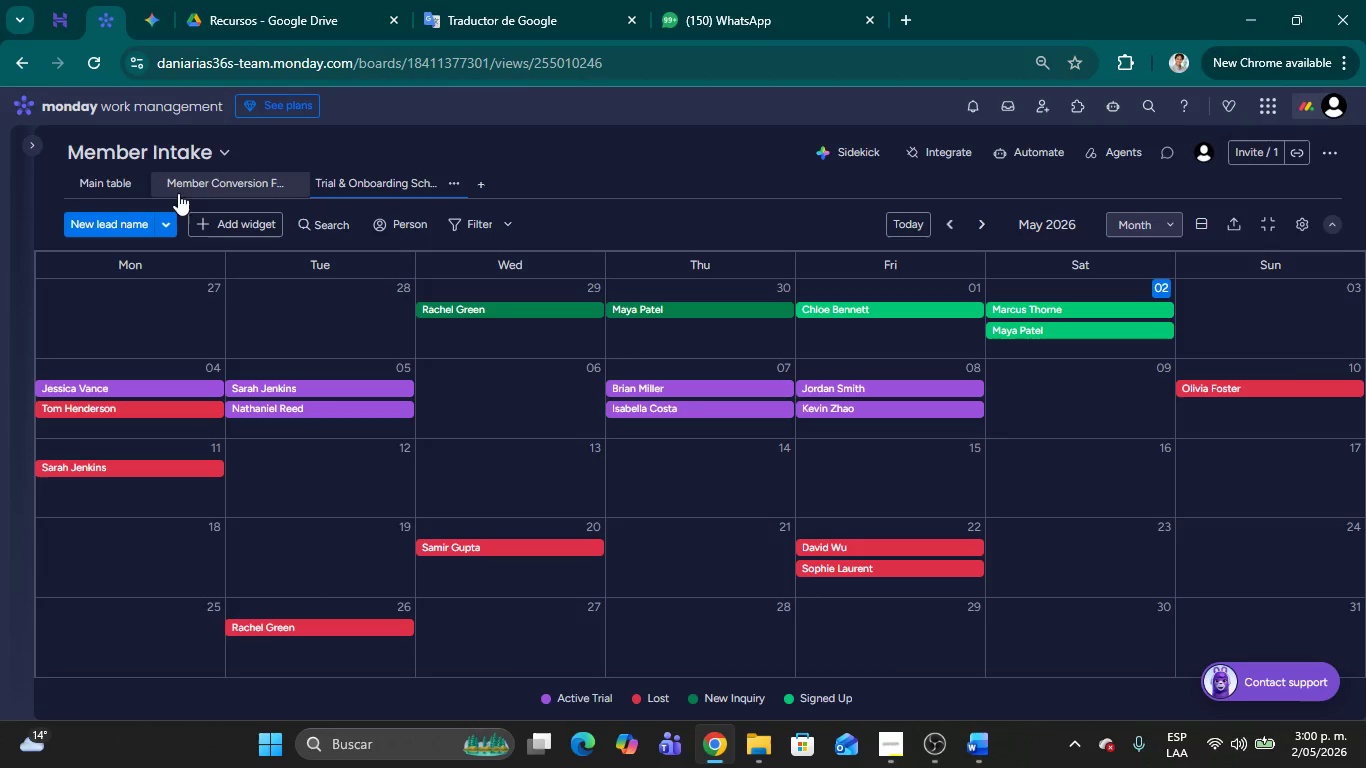 
left_click([95, 181])
 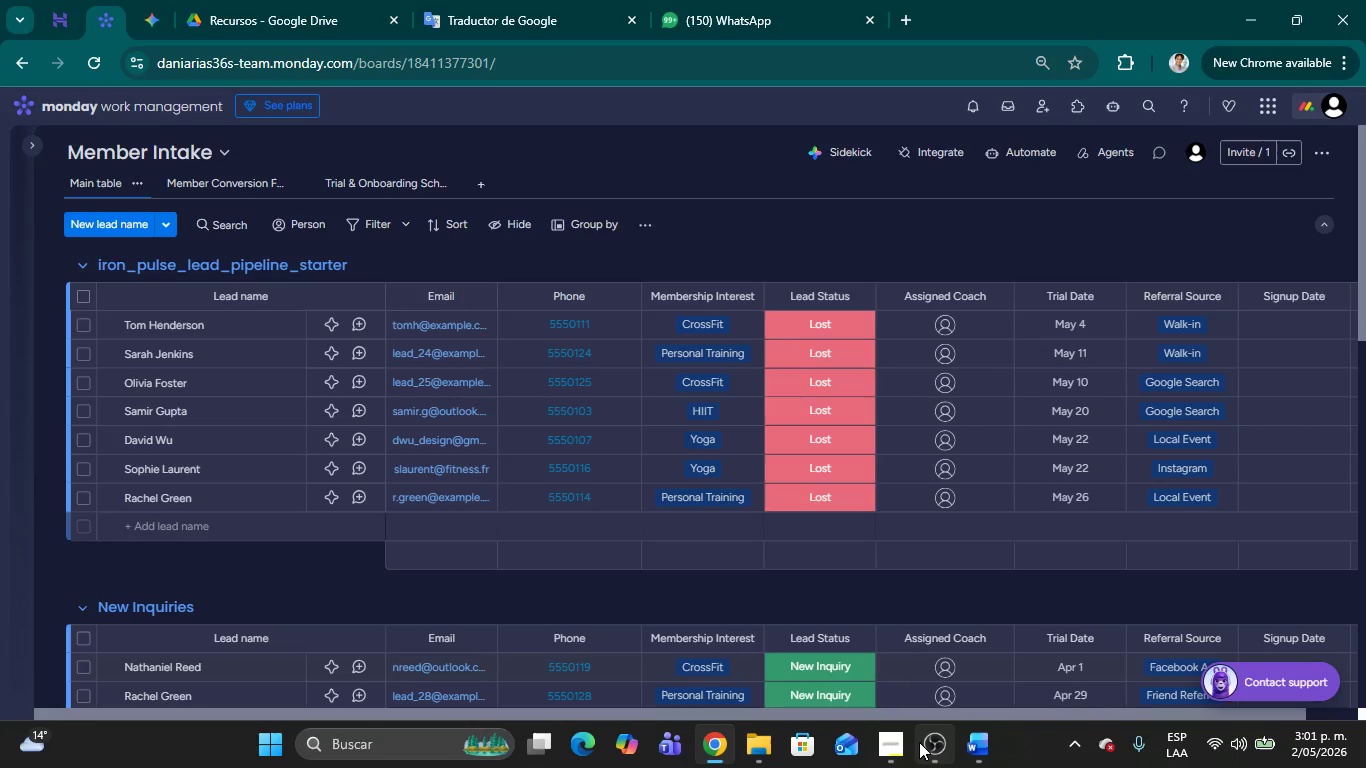 
left_click([930, 750])
 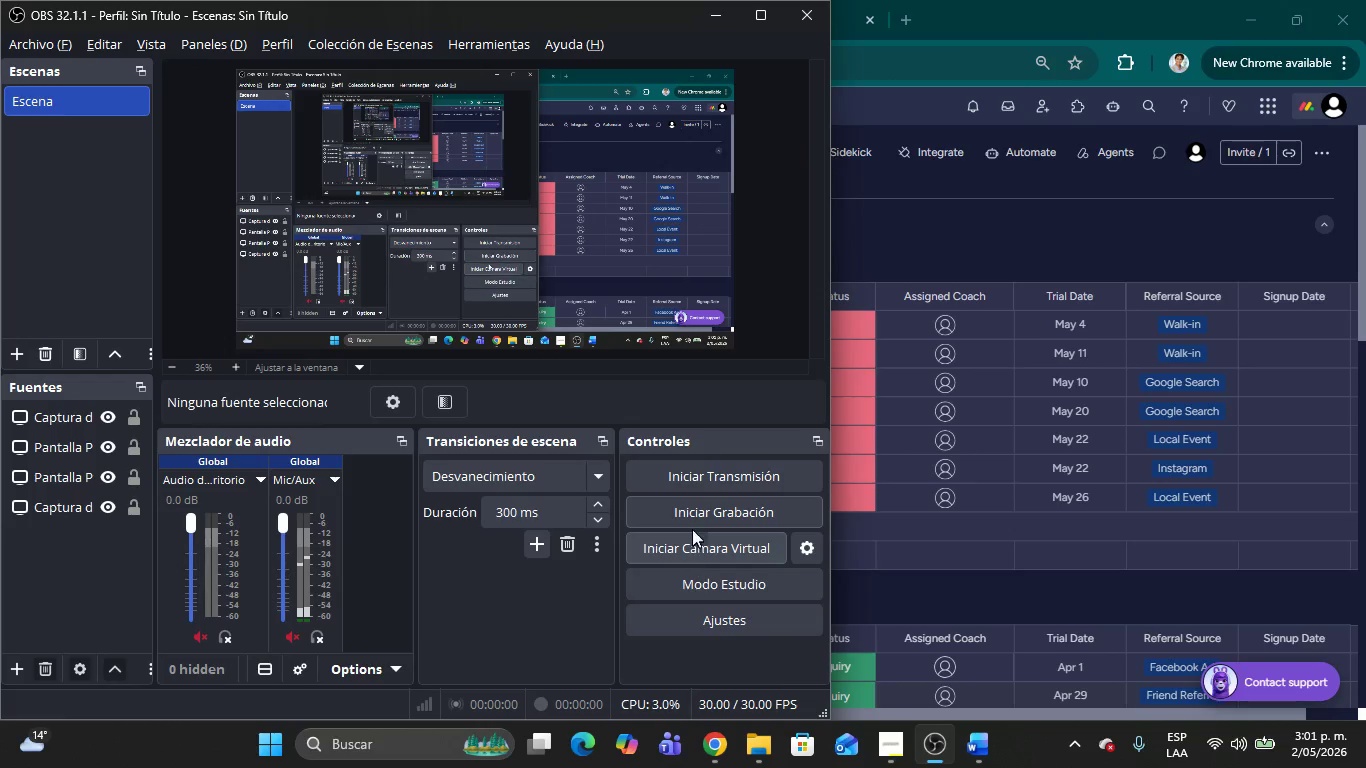 
left_click([687, 517])
 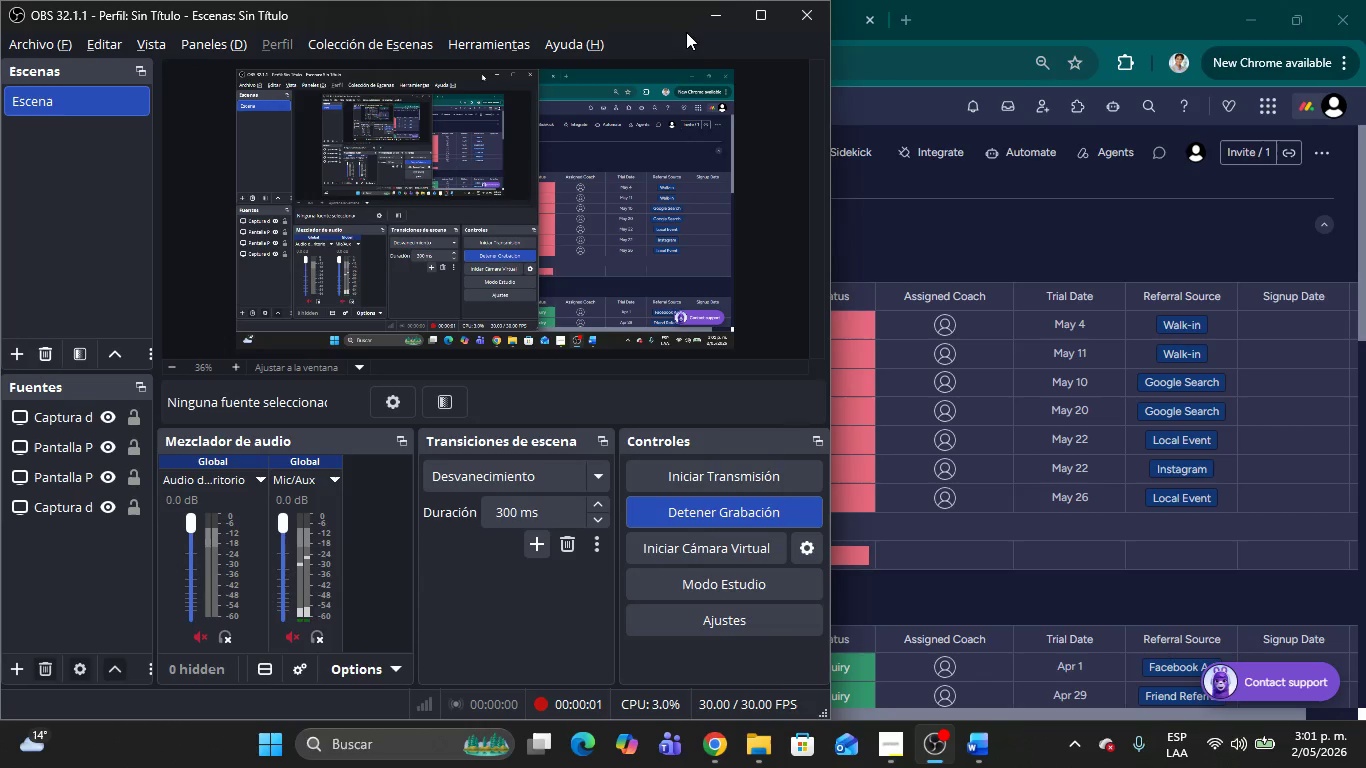 
left_click([710, 15])
 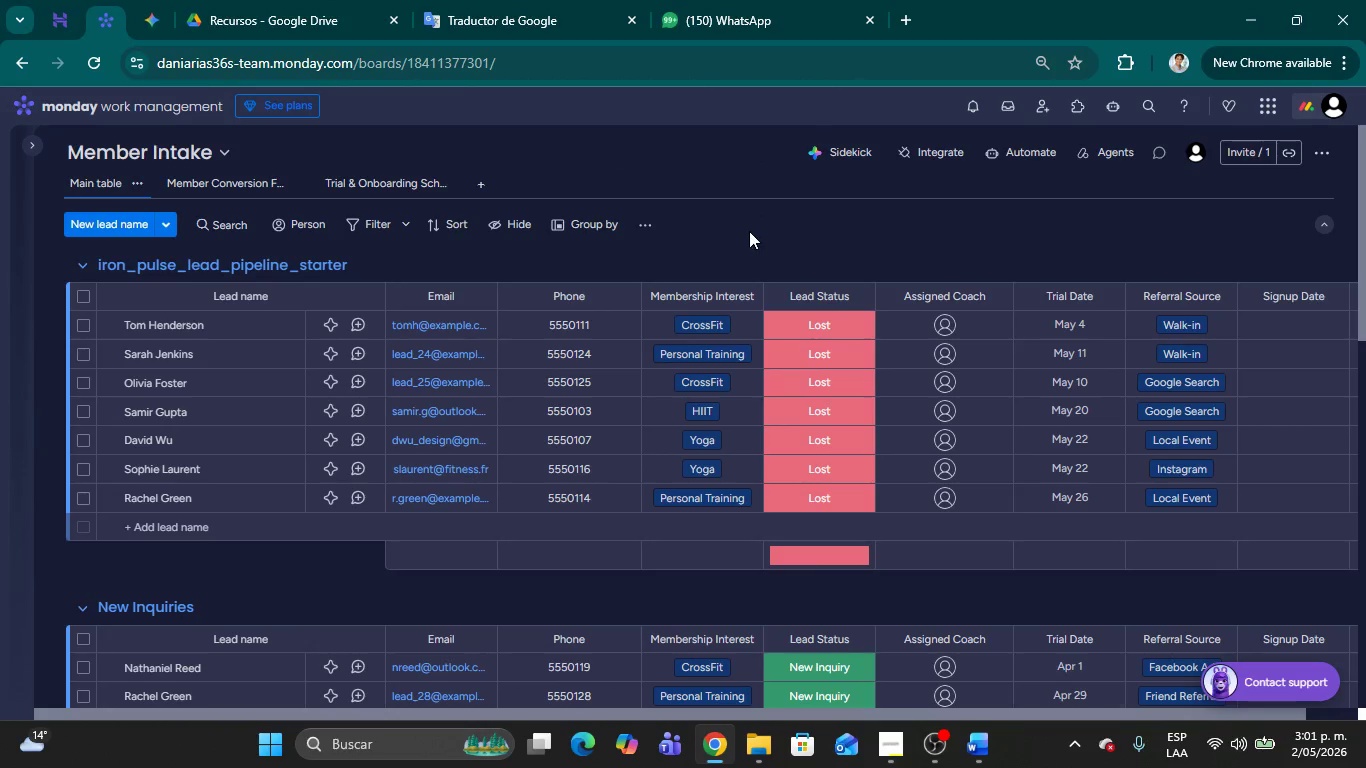 
left_click([749, 231])
 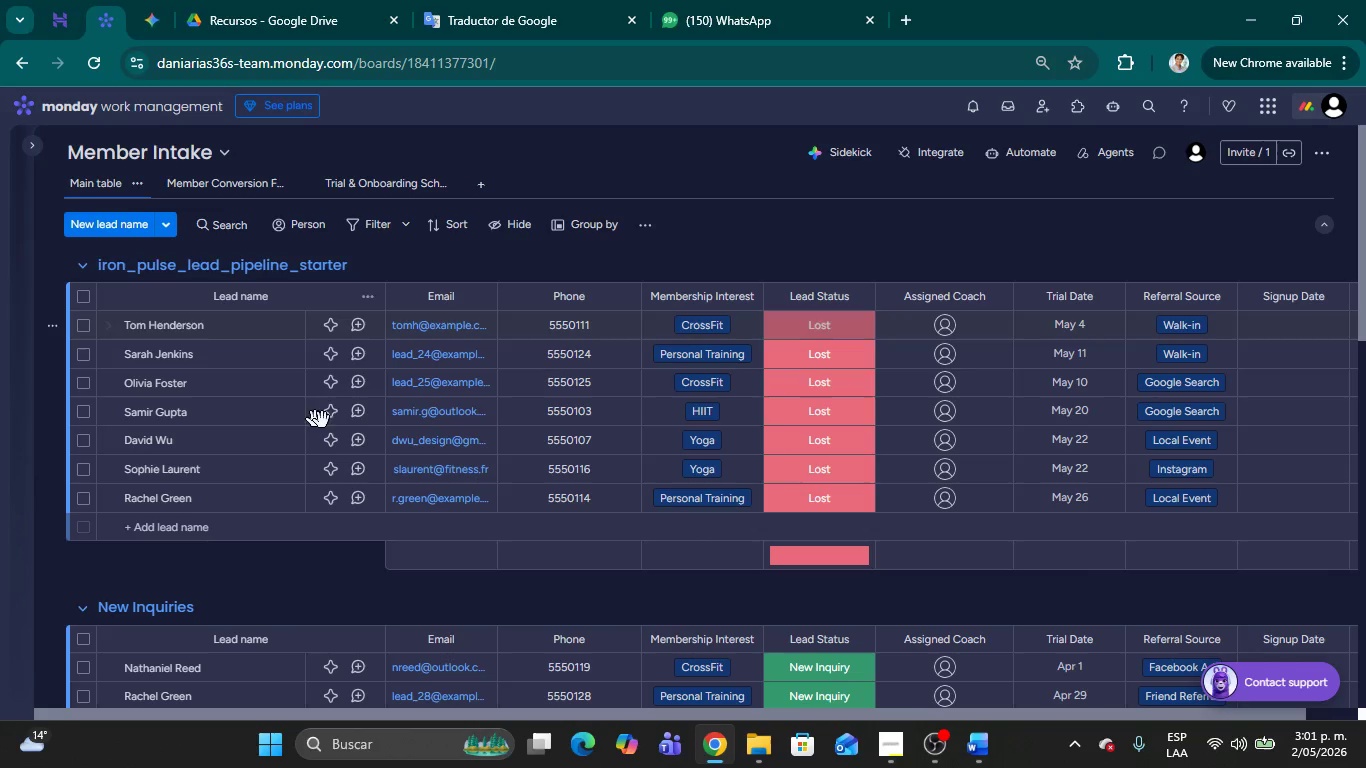 
wait(9.88)
 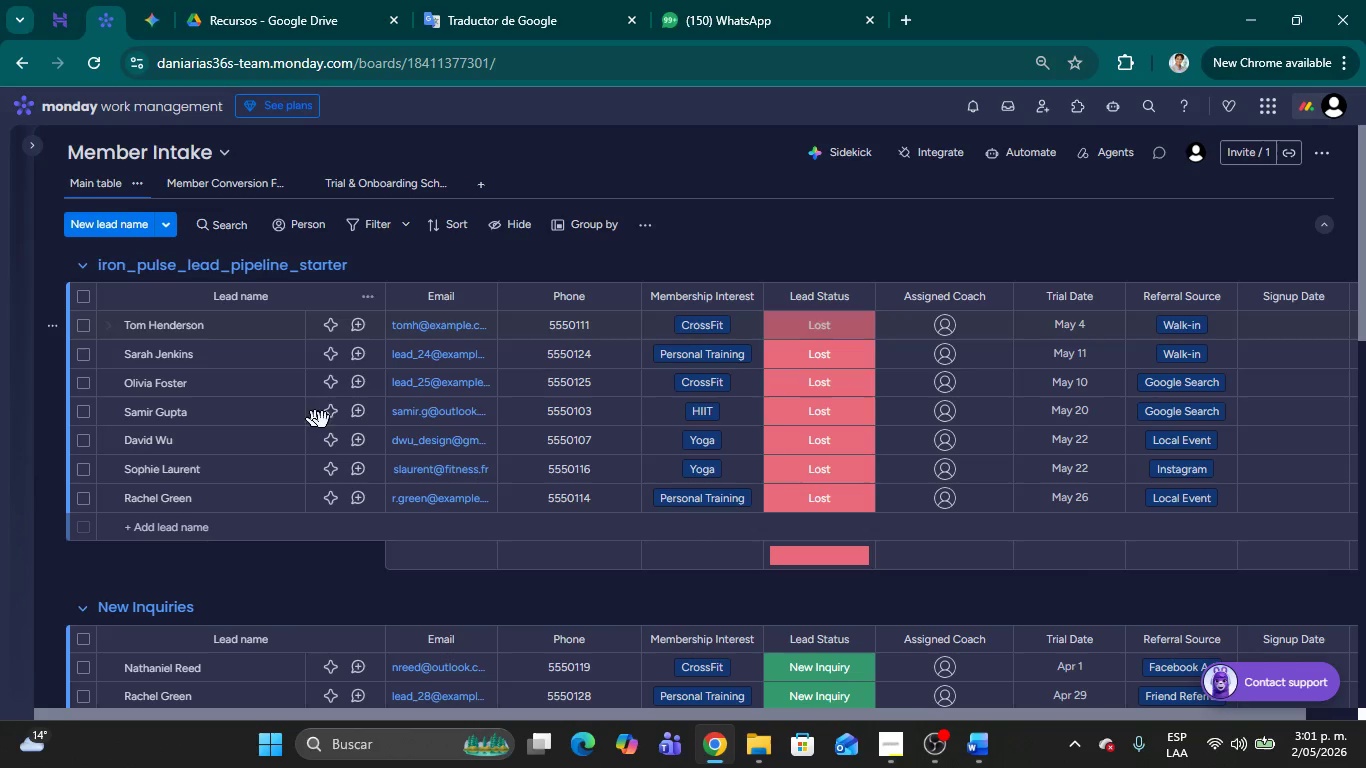 
left_click([480, 293])
 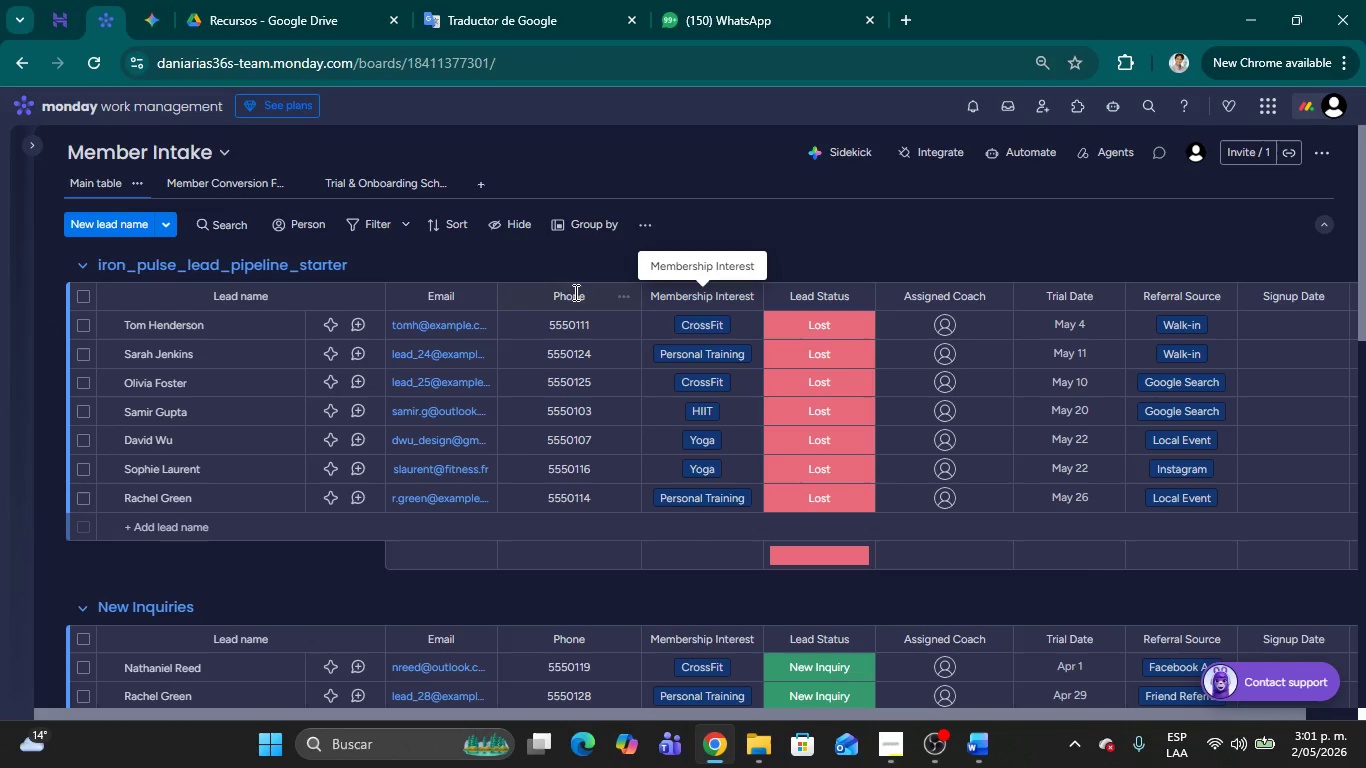 
wait(5.34)
 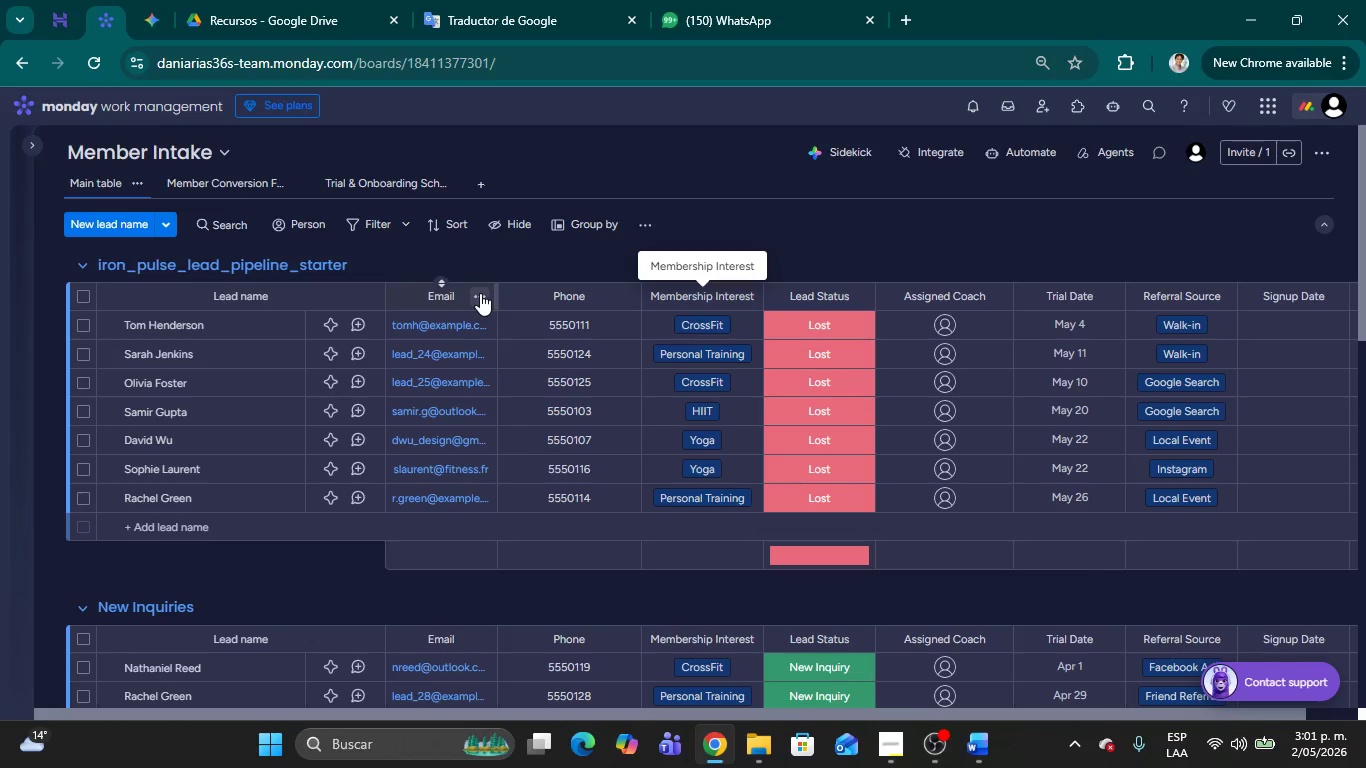 
left_click([689, 328])
 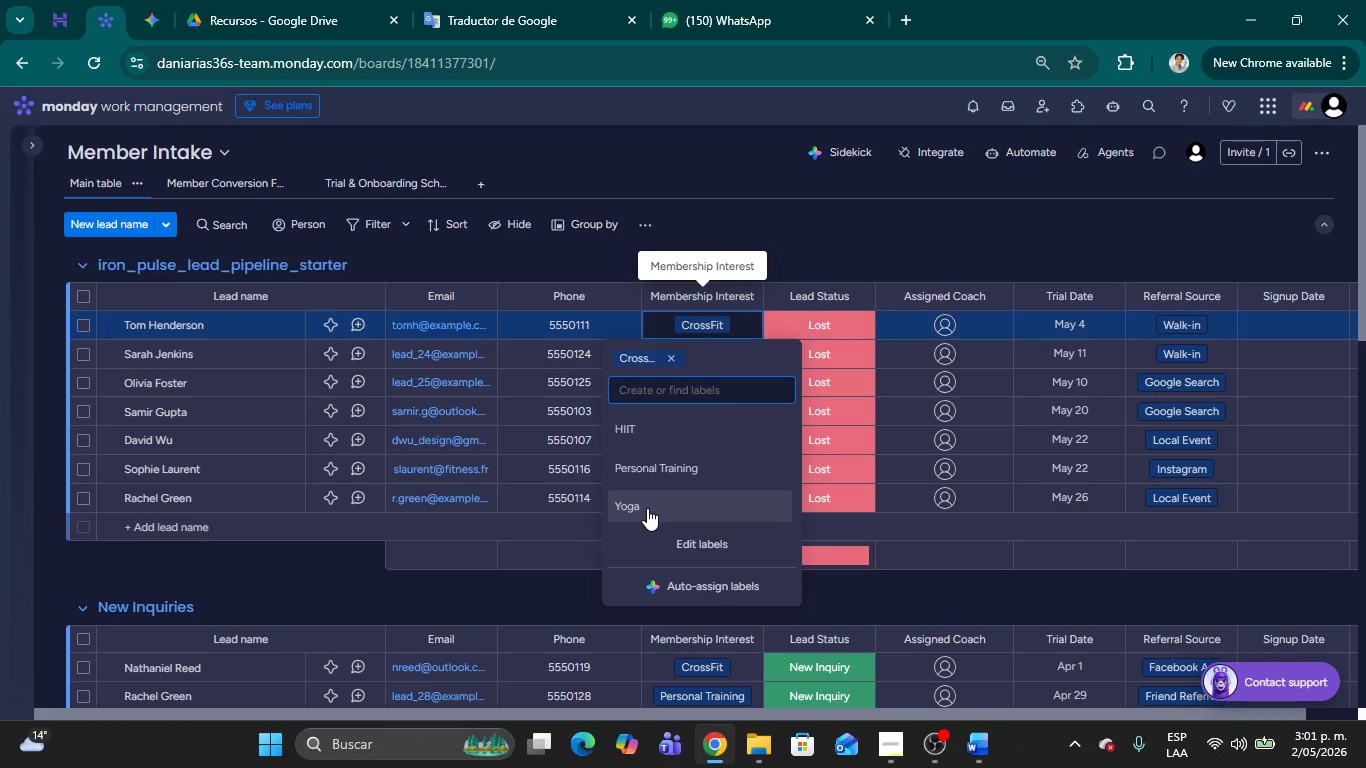 
left_click([891, 240])
 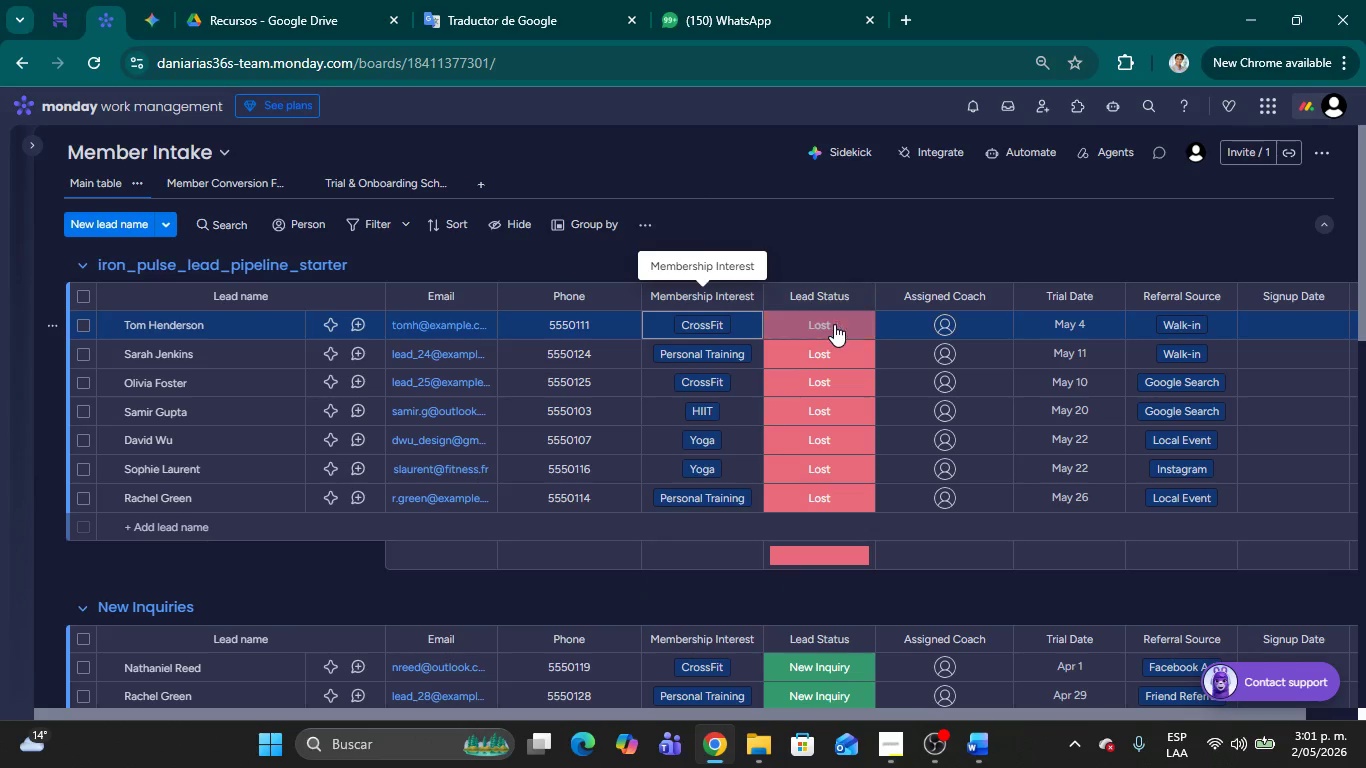 
left_click([834, 324])
 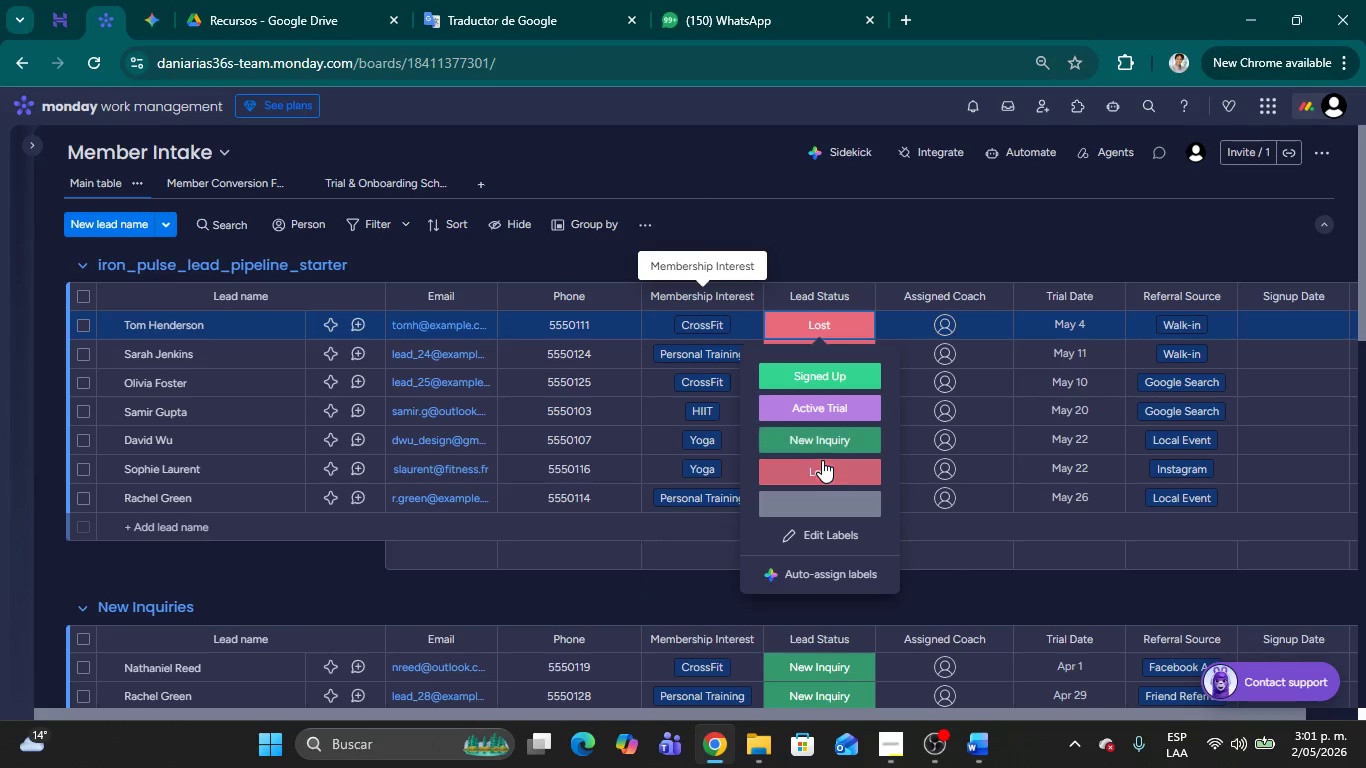 
left_click([963, 260])
 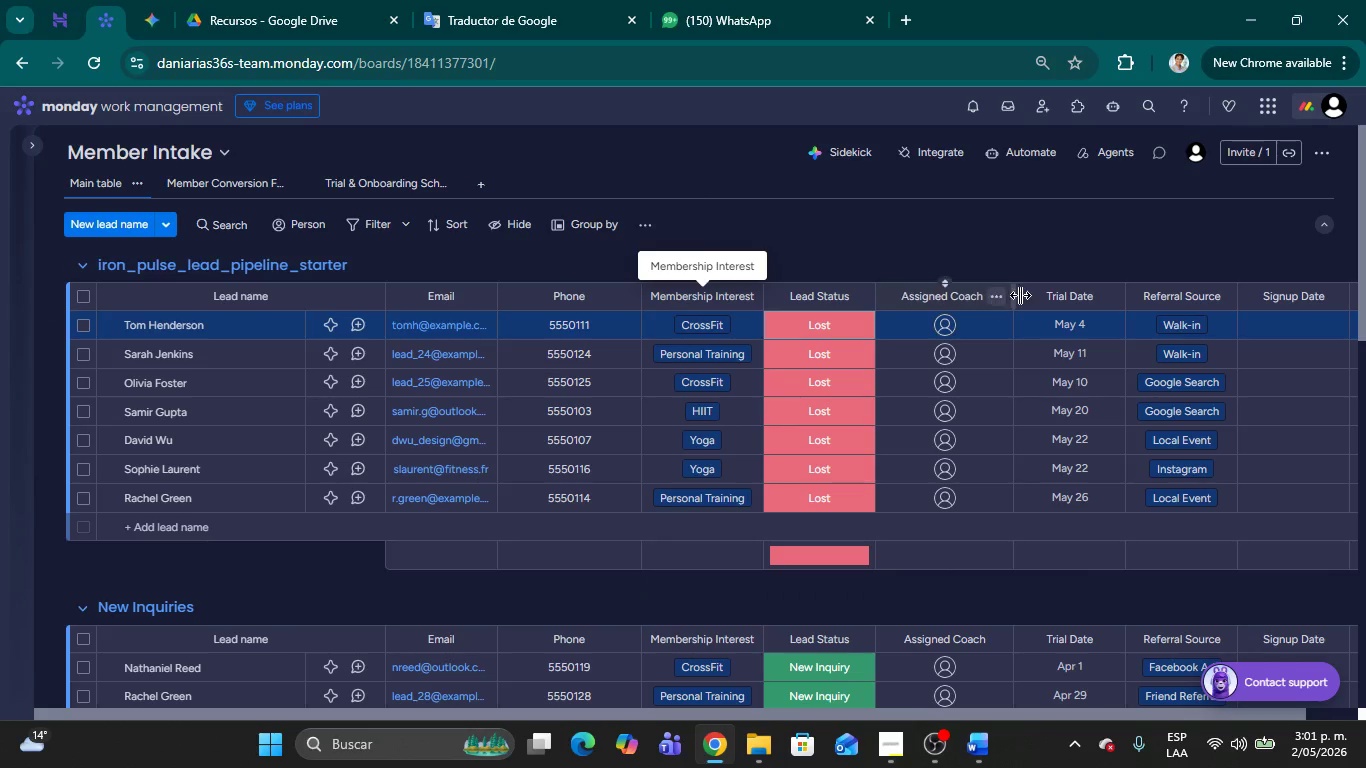 
left_click([1059, 326])
 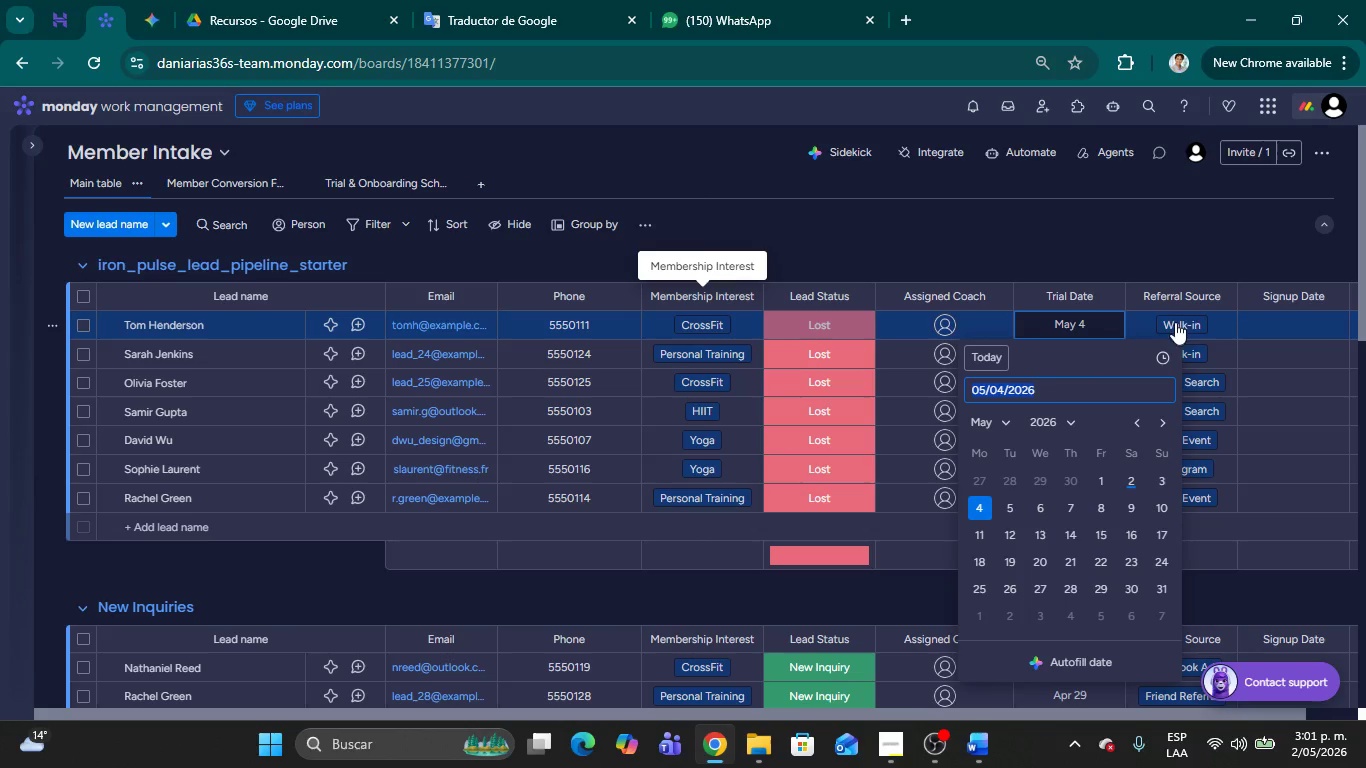 
left_click([1203, 312])
 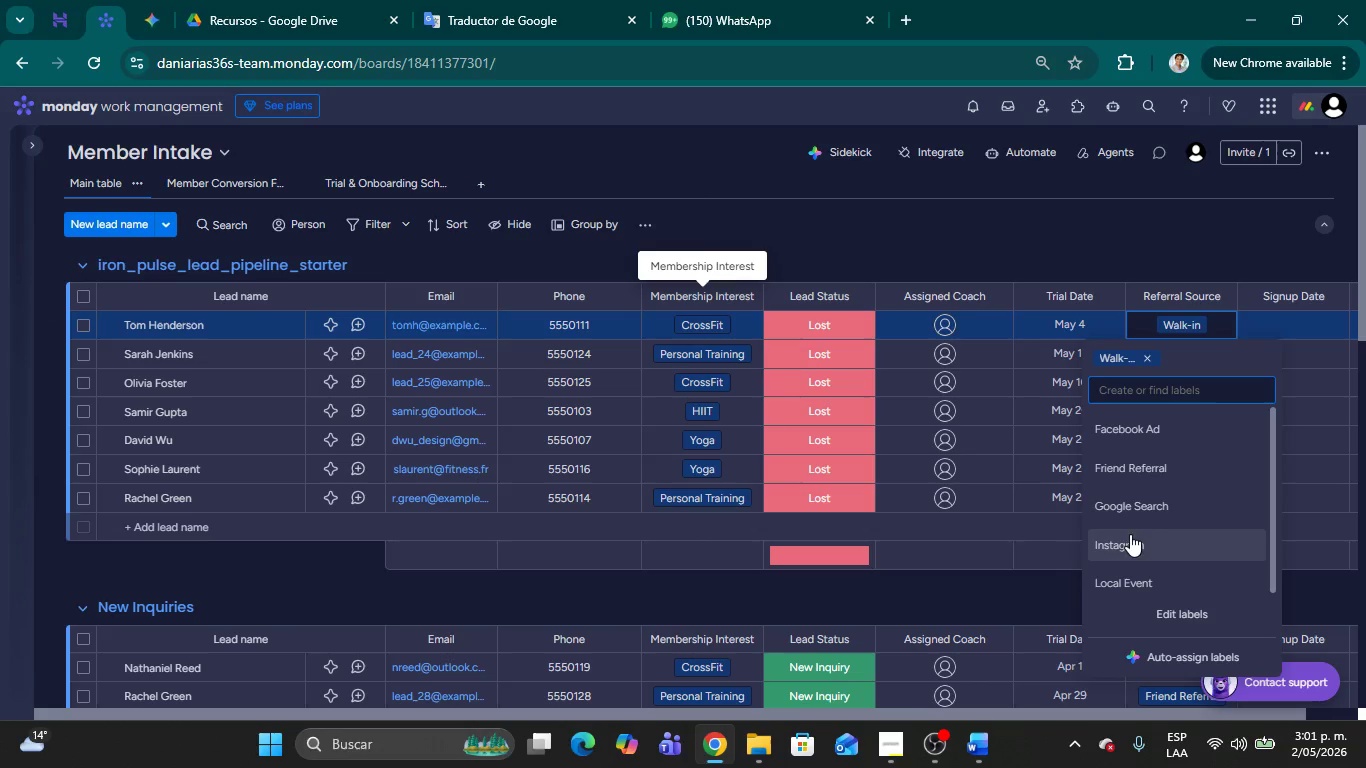 
scroll: coordinate [1154, 557], scroll_direction: down, amount: 2.0
 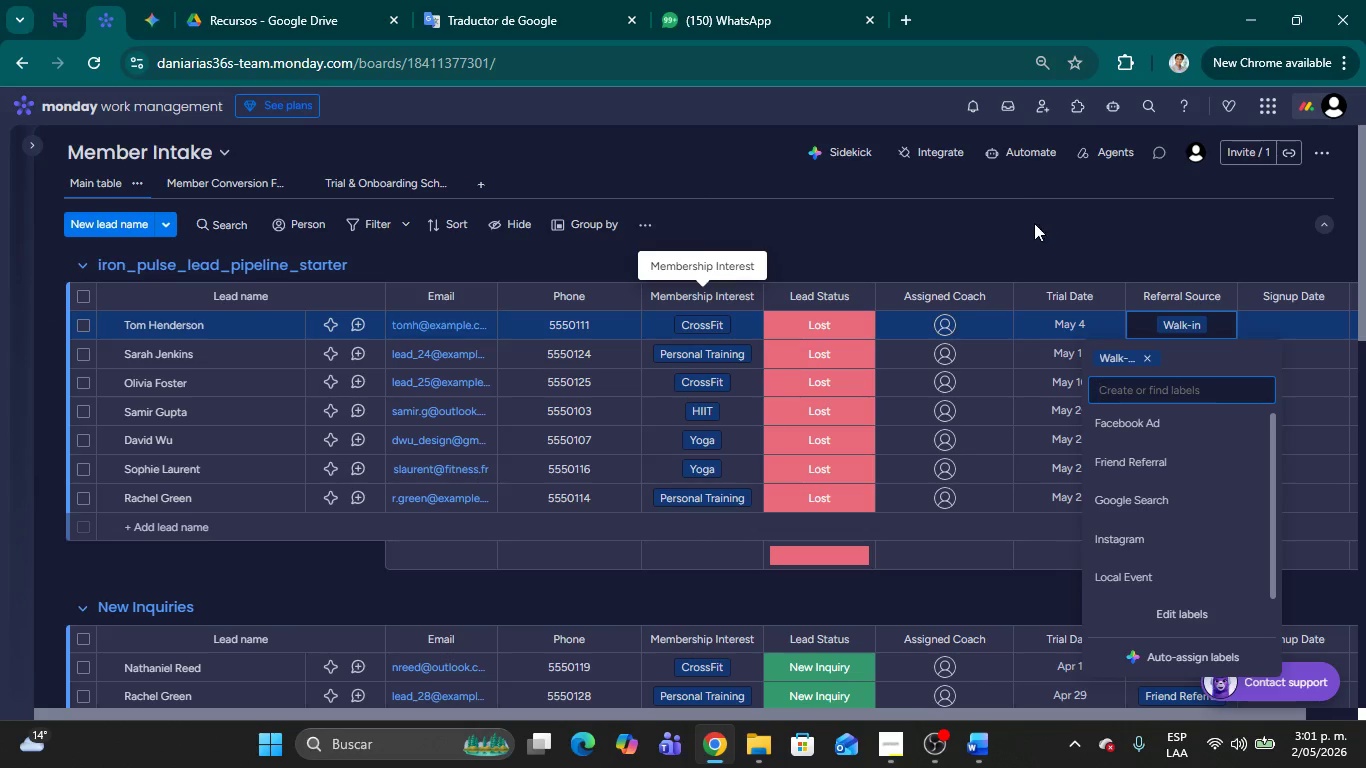 
left_click([1030, 226])
 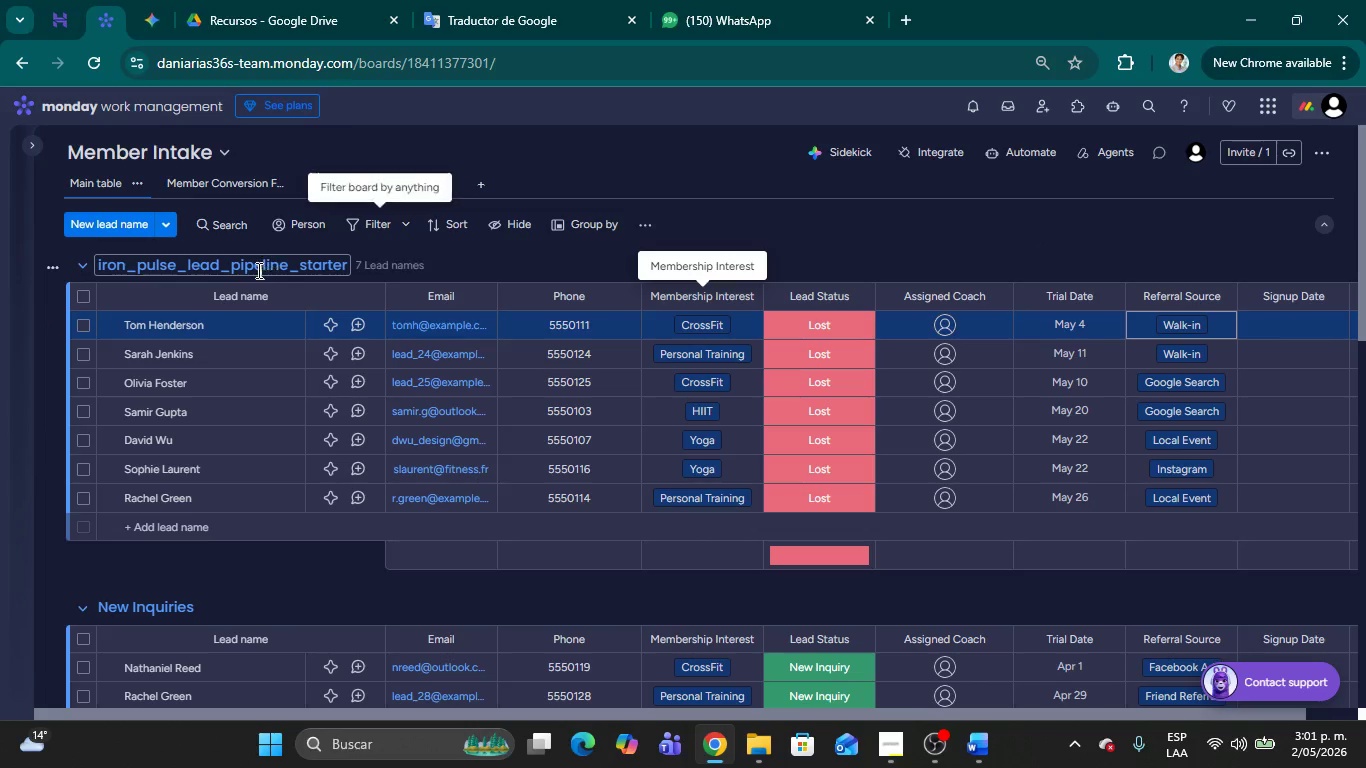 
scroll: coordinate [208, 444], scroll_direction: down, amount: 10.0
 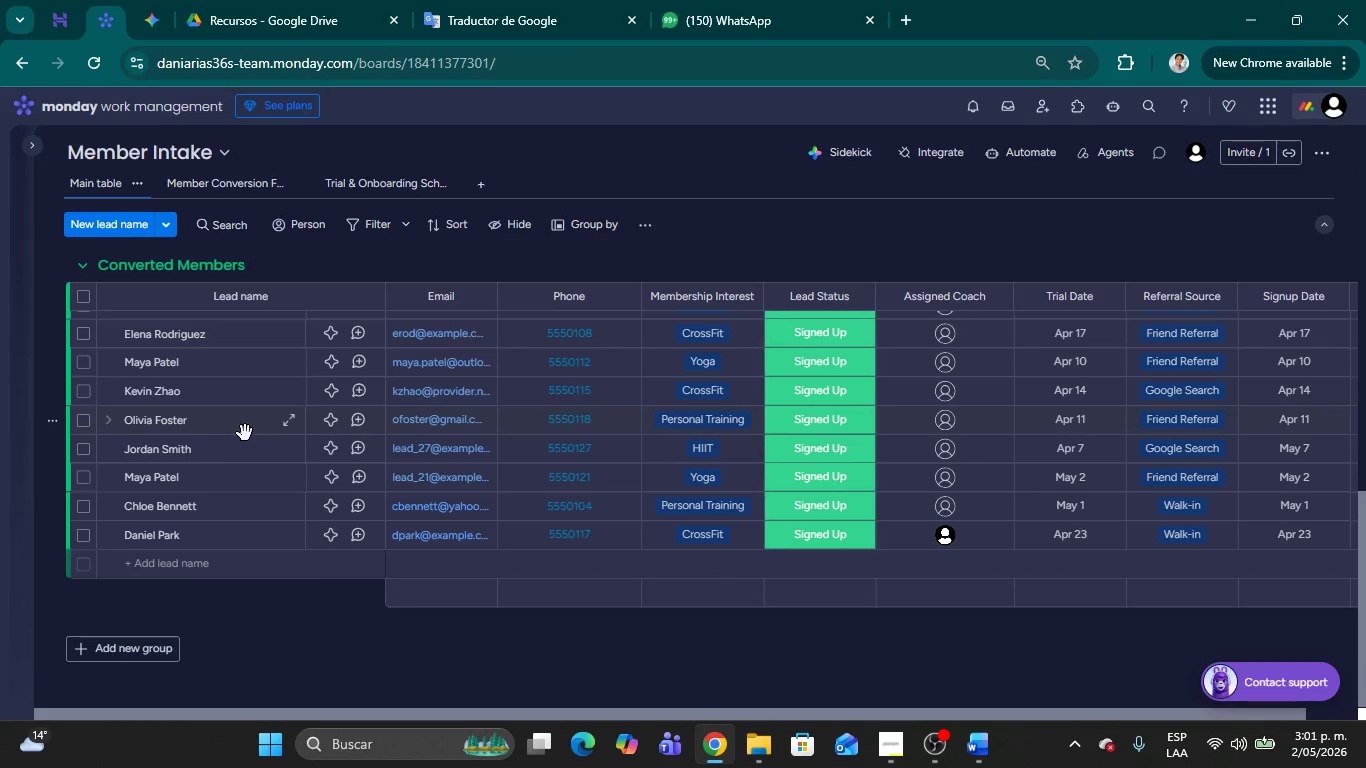 
scroll: coordinate [245, 433], scroll_direction: up, amount: 14.0
 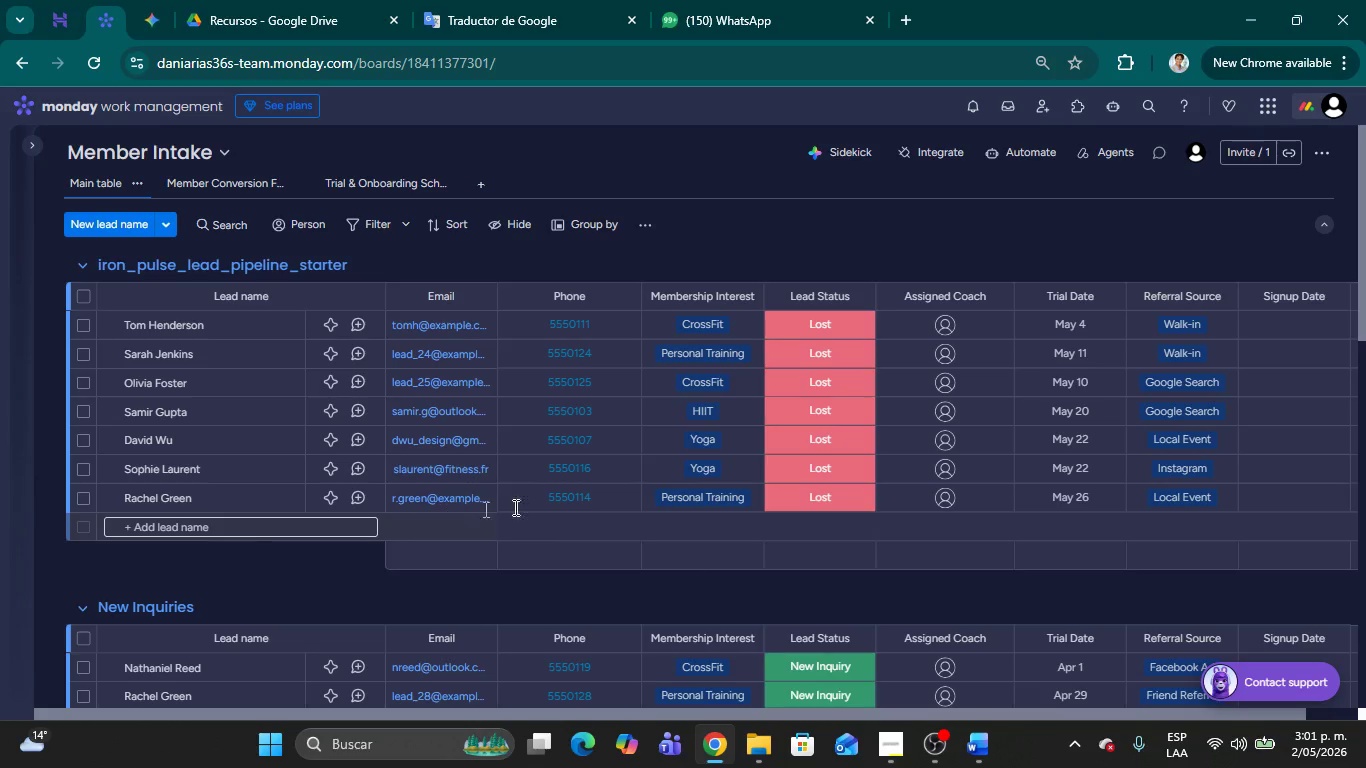 
left_click([693, 495])
 